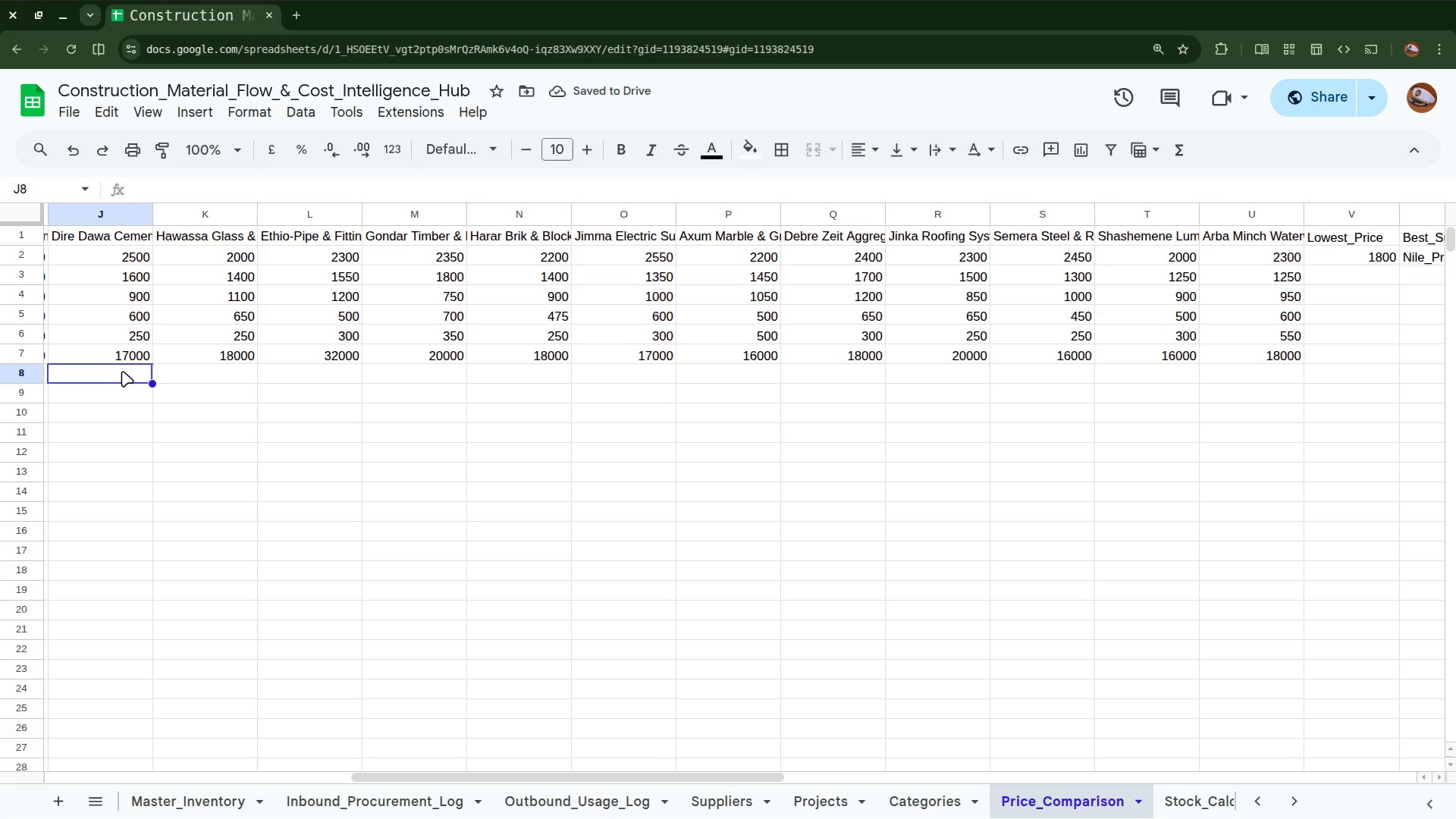 
scroll: coordinate [122, 371], scroll_direction: up, amount: 26.0
 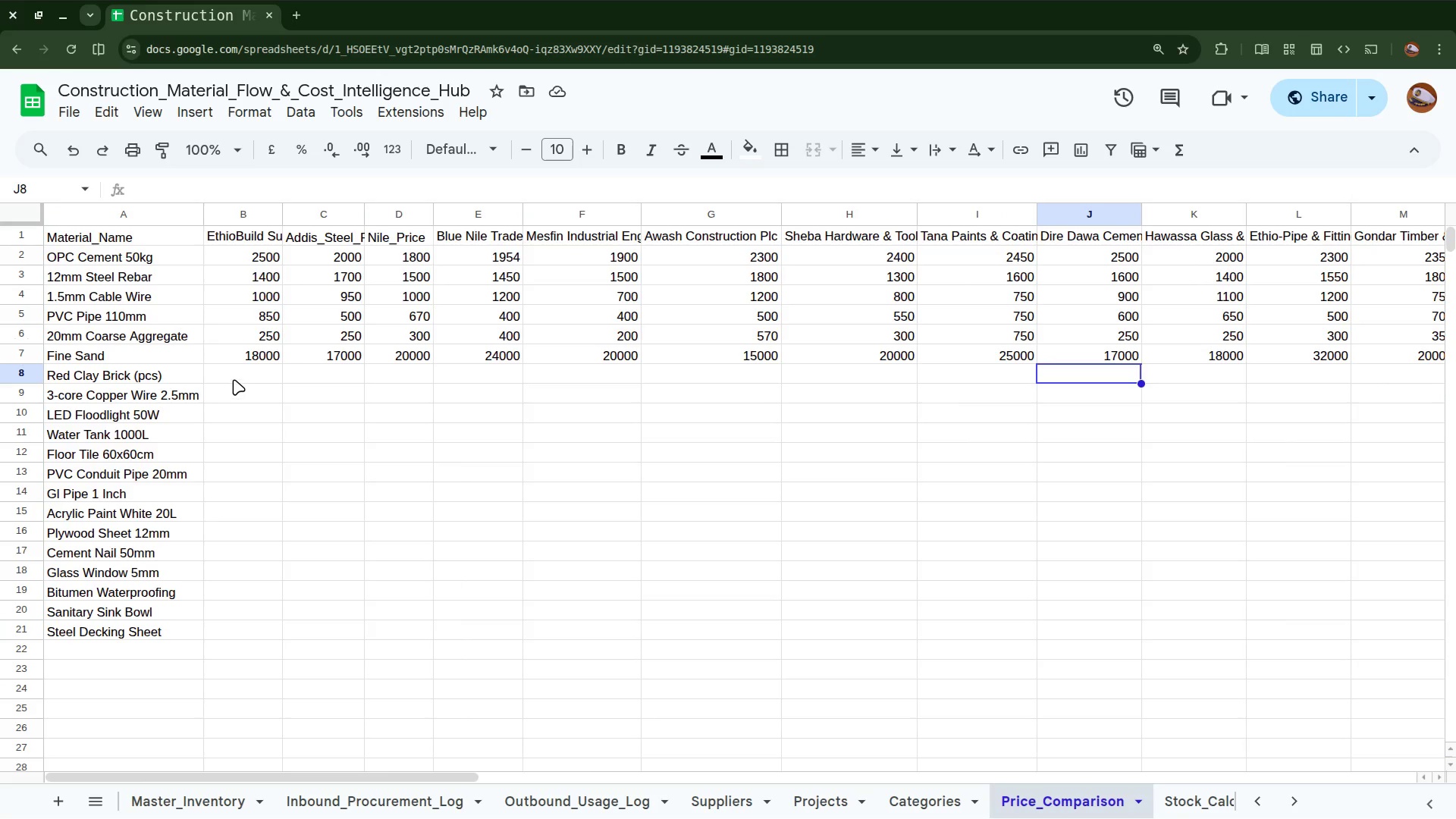 
left_click([234, 378])
 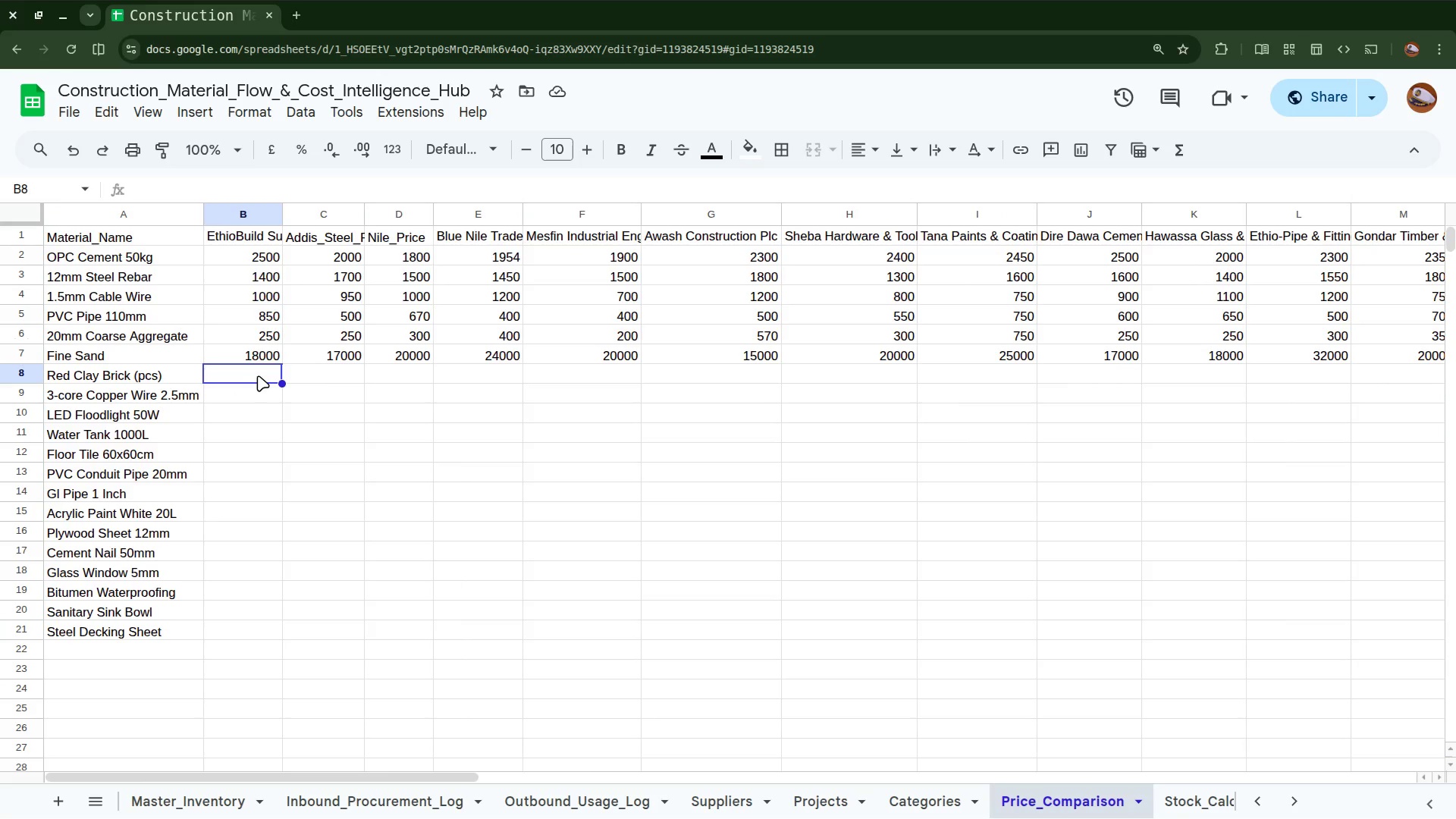 
type(500)
key(Backspace)
key(Backspace)
key(Backspace)
type(10000)
 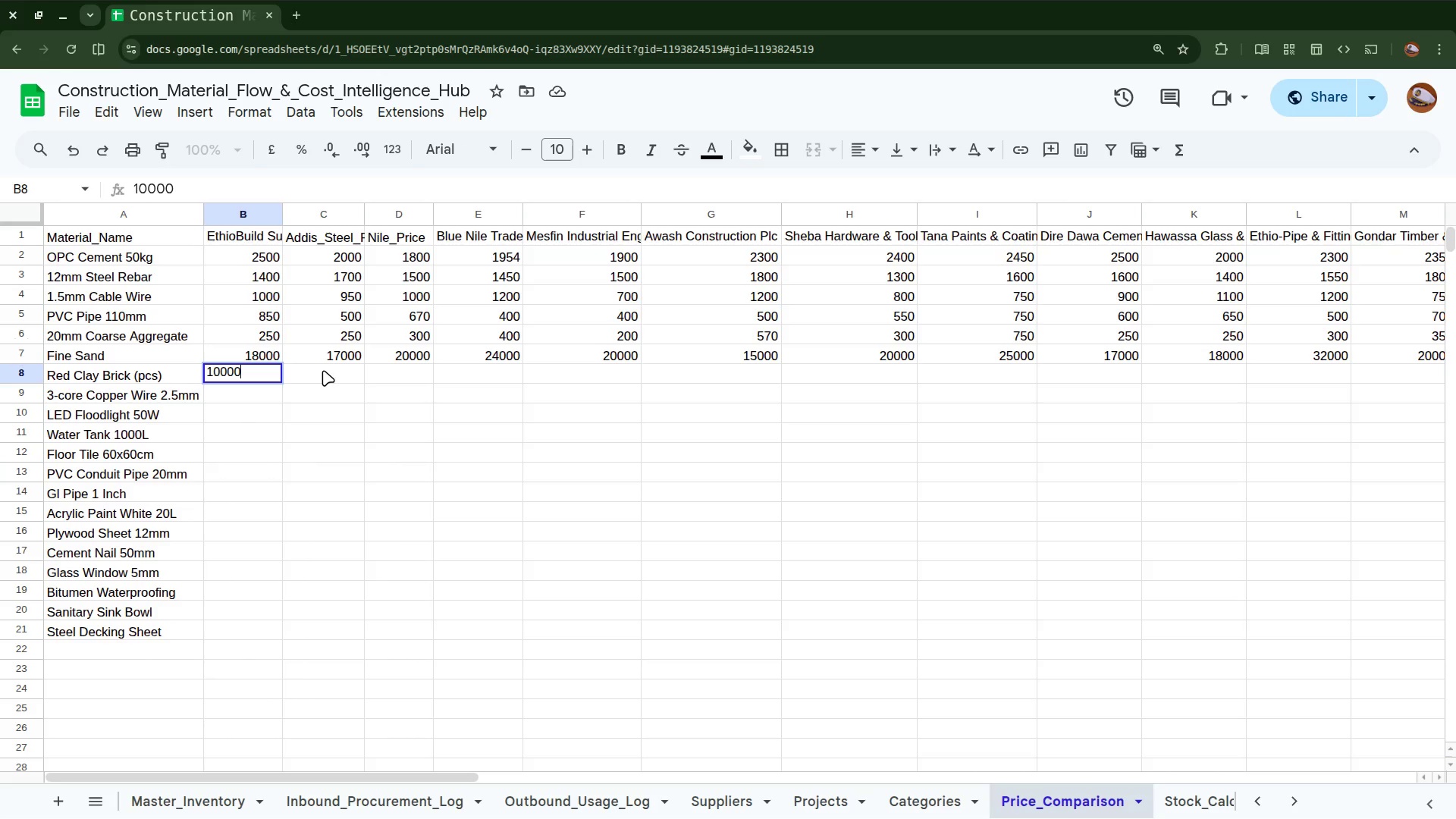 
left_click([323, 370])
 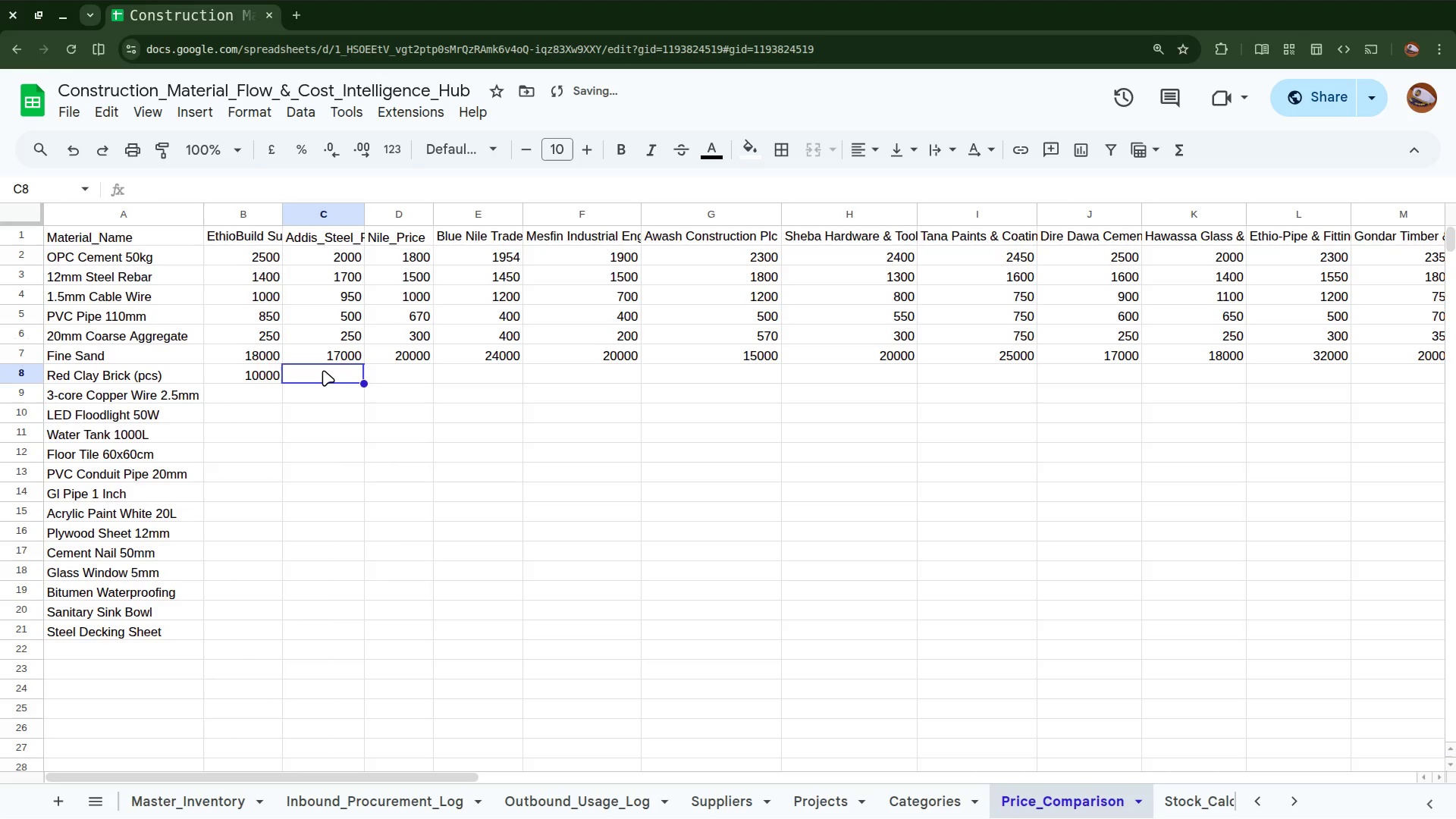 
type(12000)
 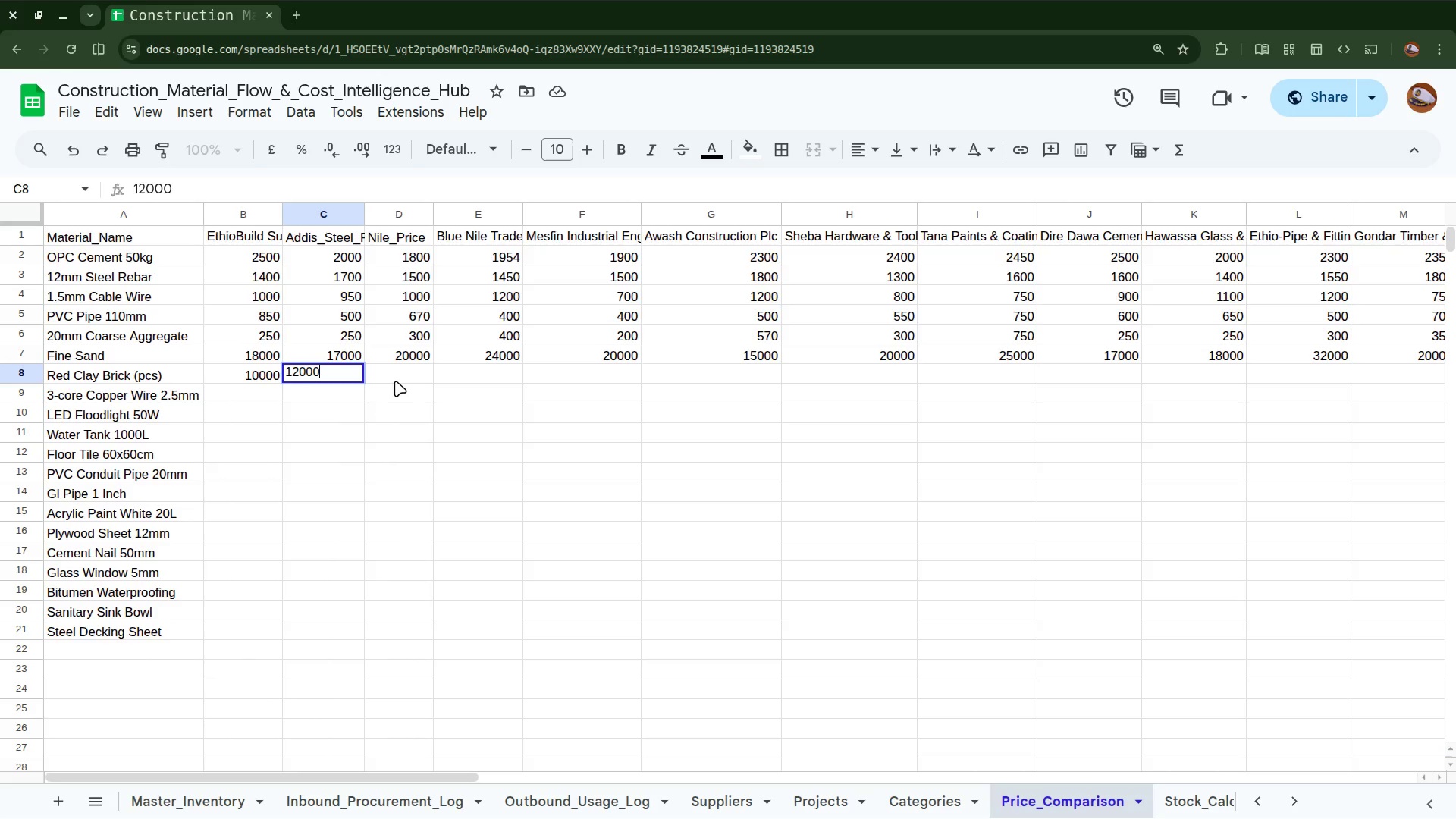 
left_click([395, 380])
 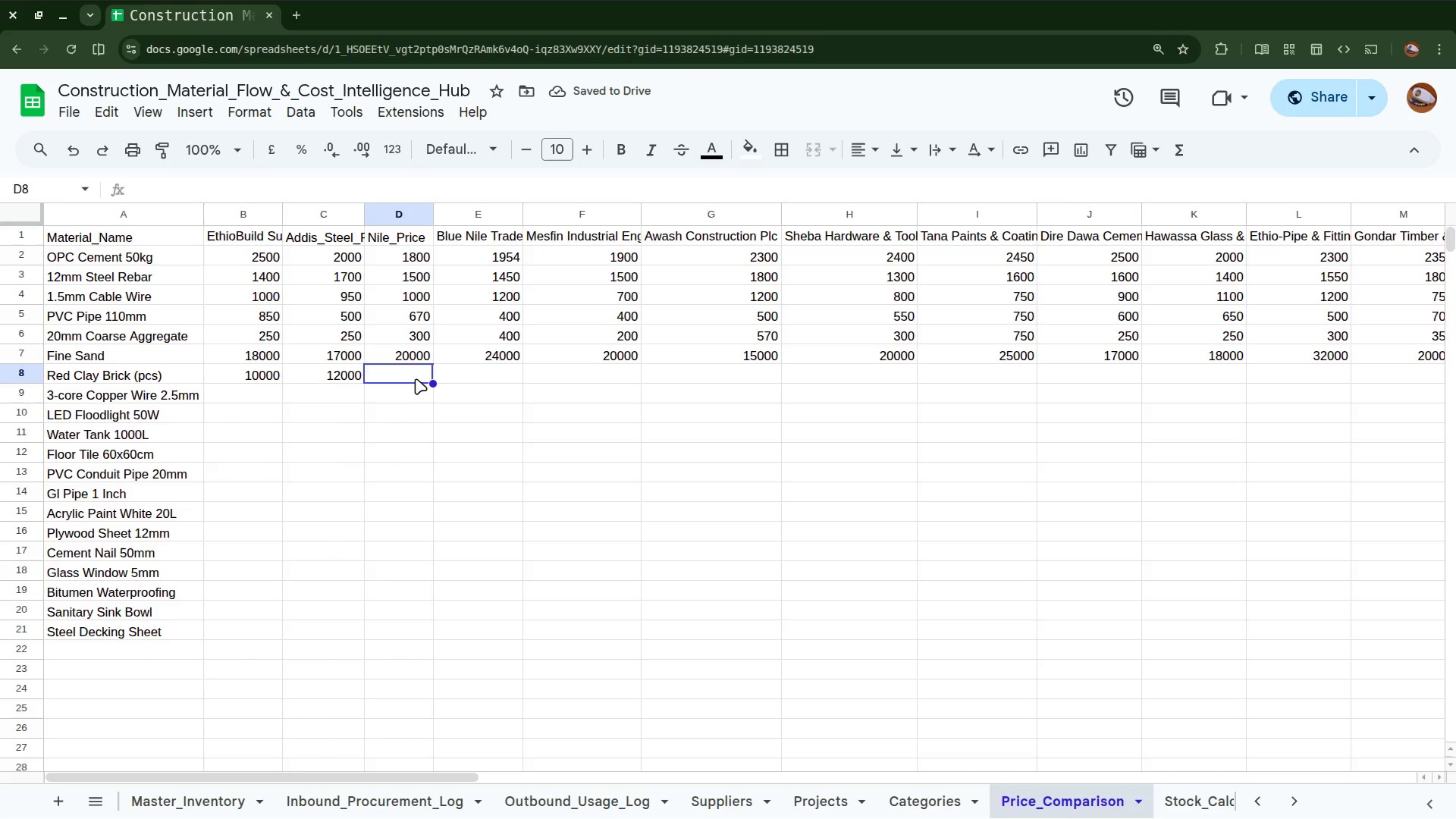 
type(8000)
 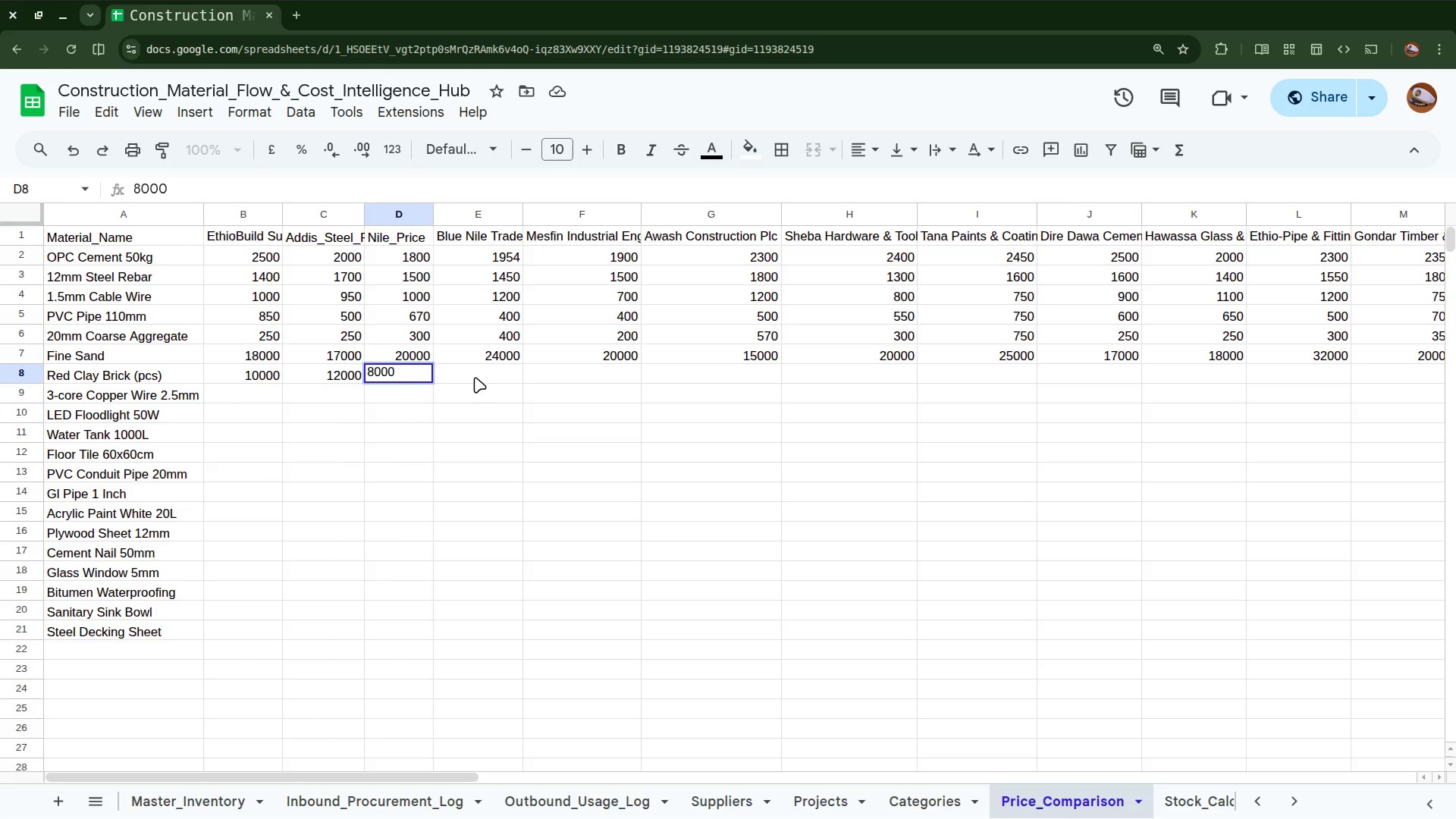 
left_click([479, 377])
 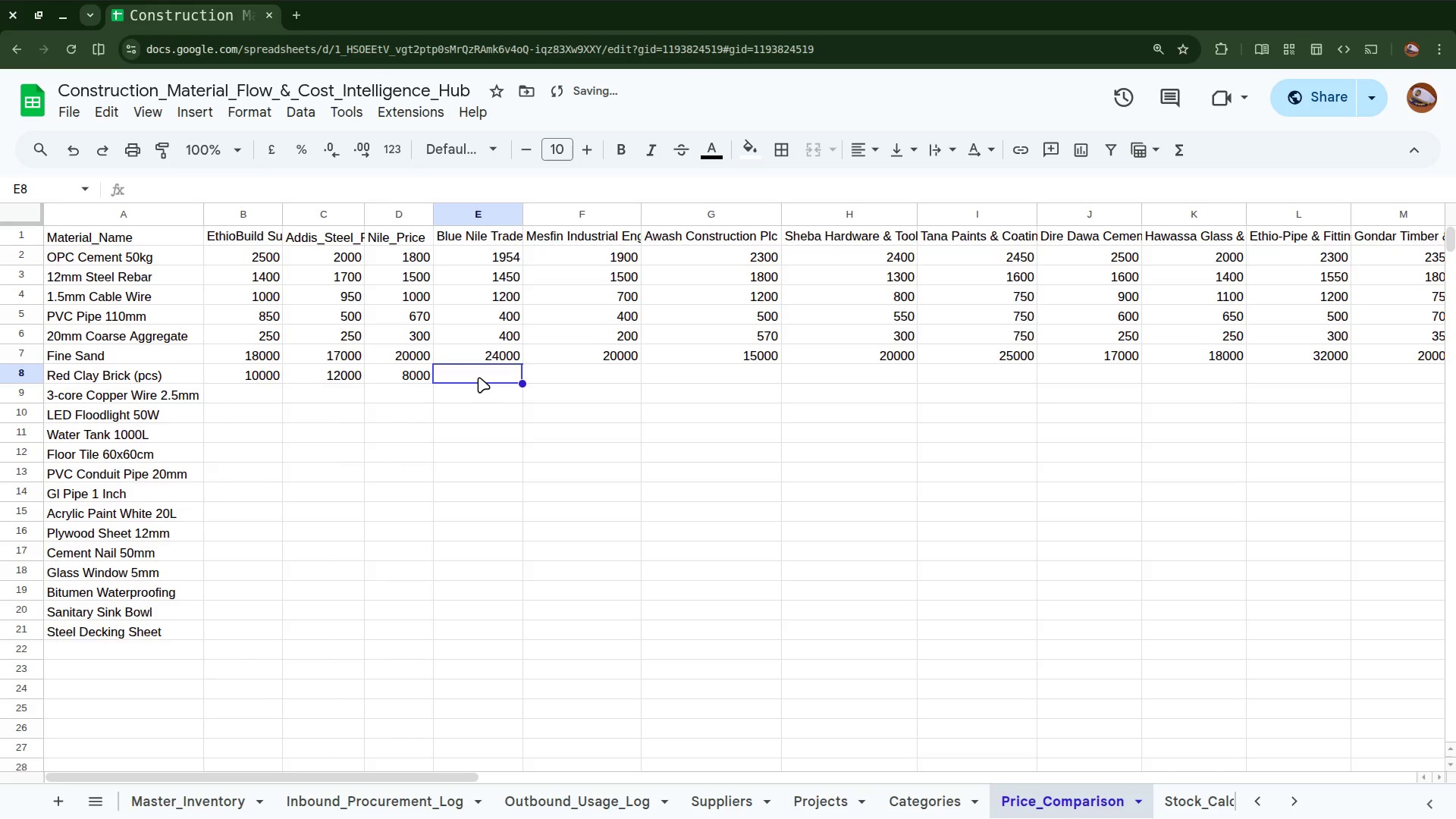 
type(9500)
 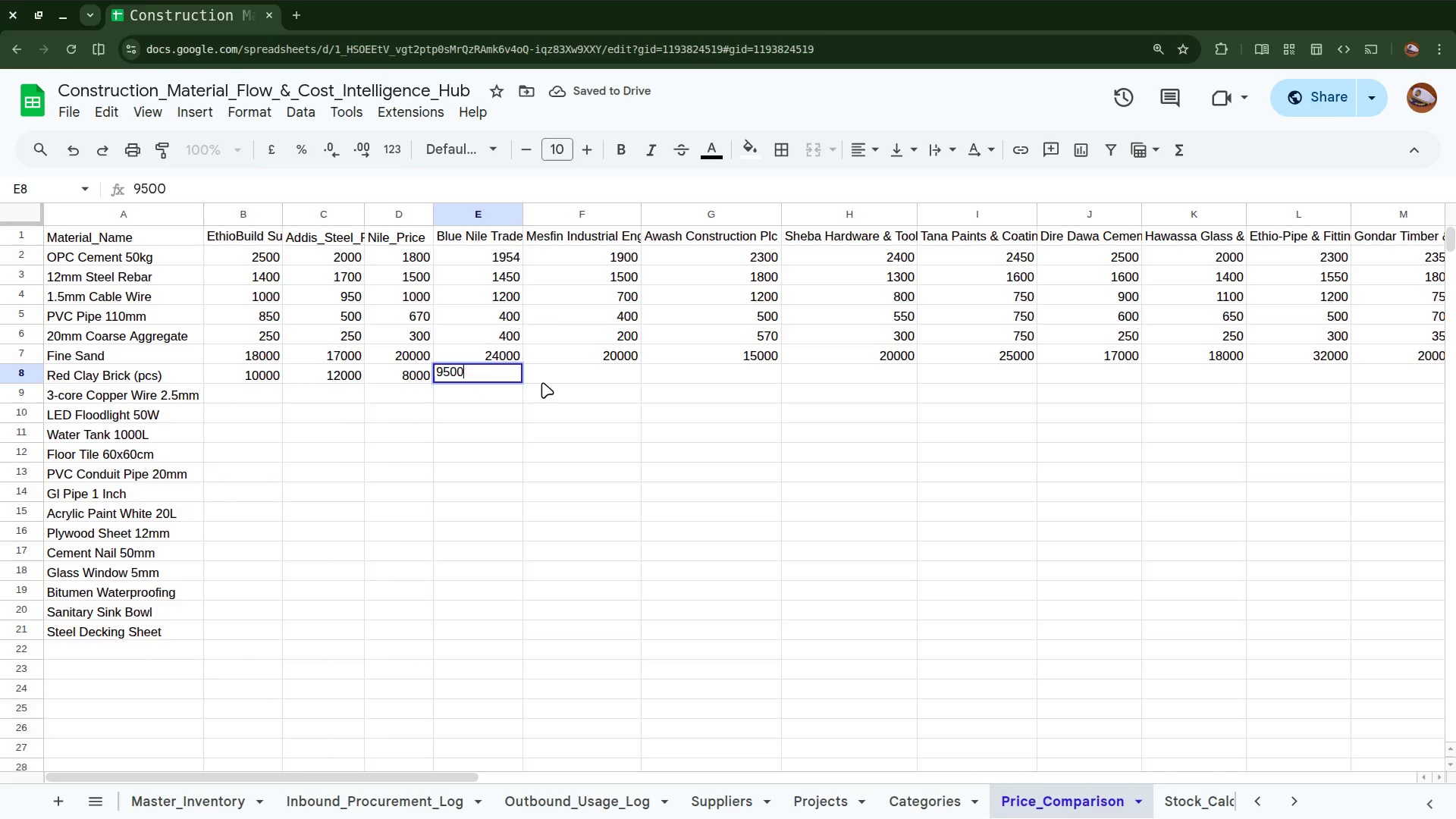 
left_click([576, 377])
 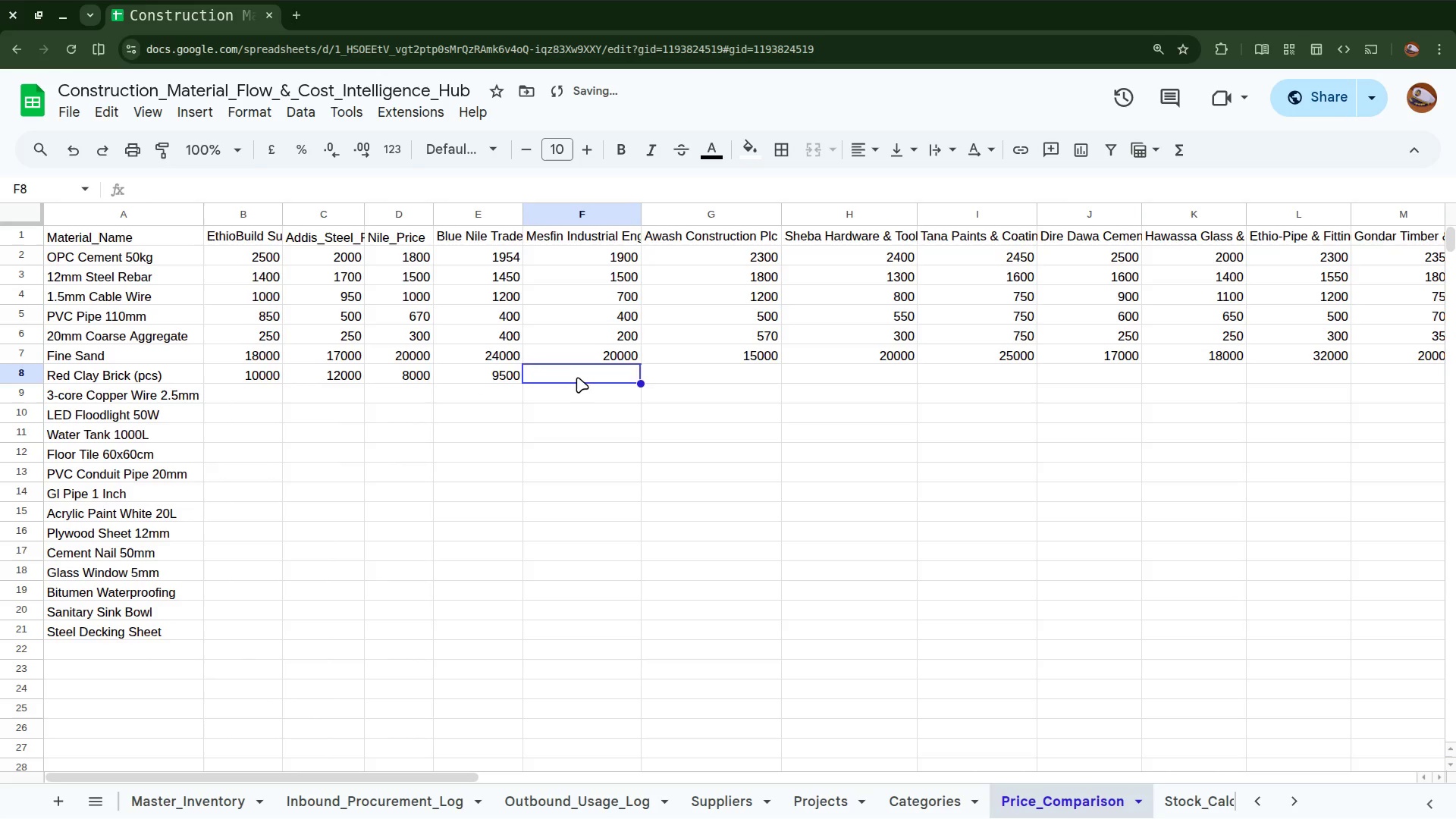 
type(10000)
 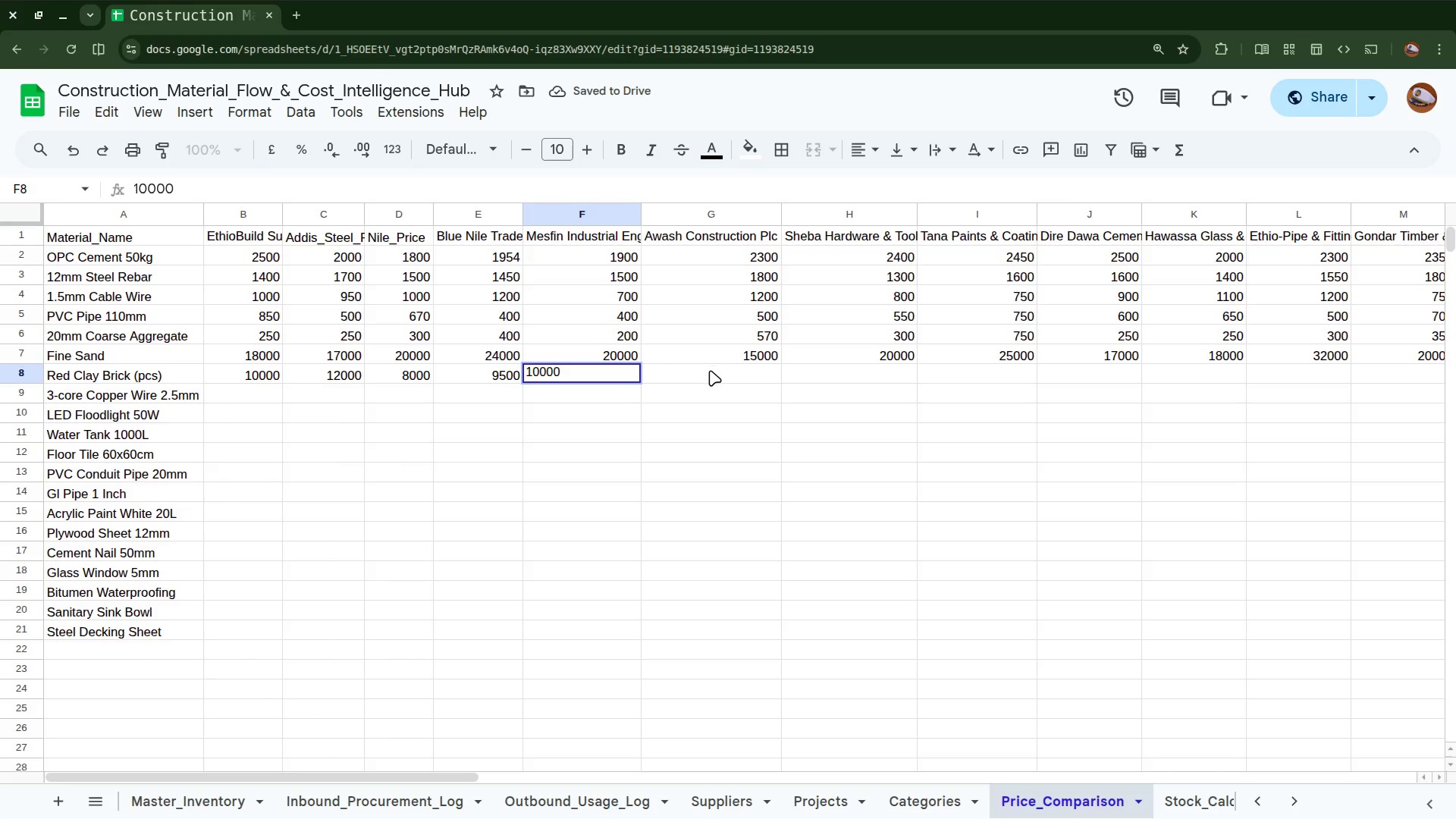 
left_click([709, 375])
 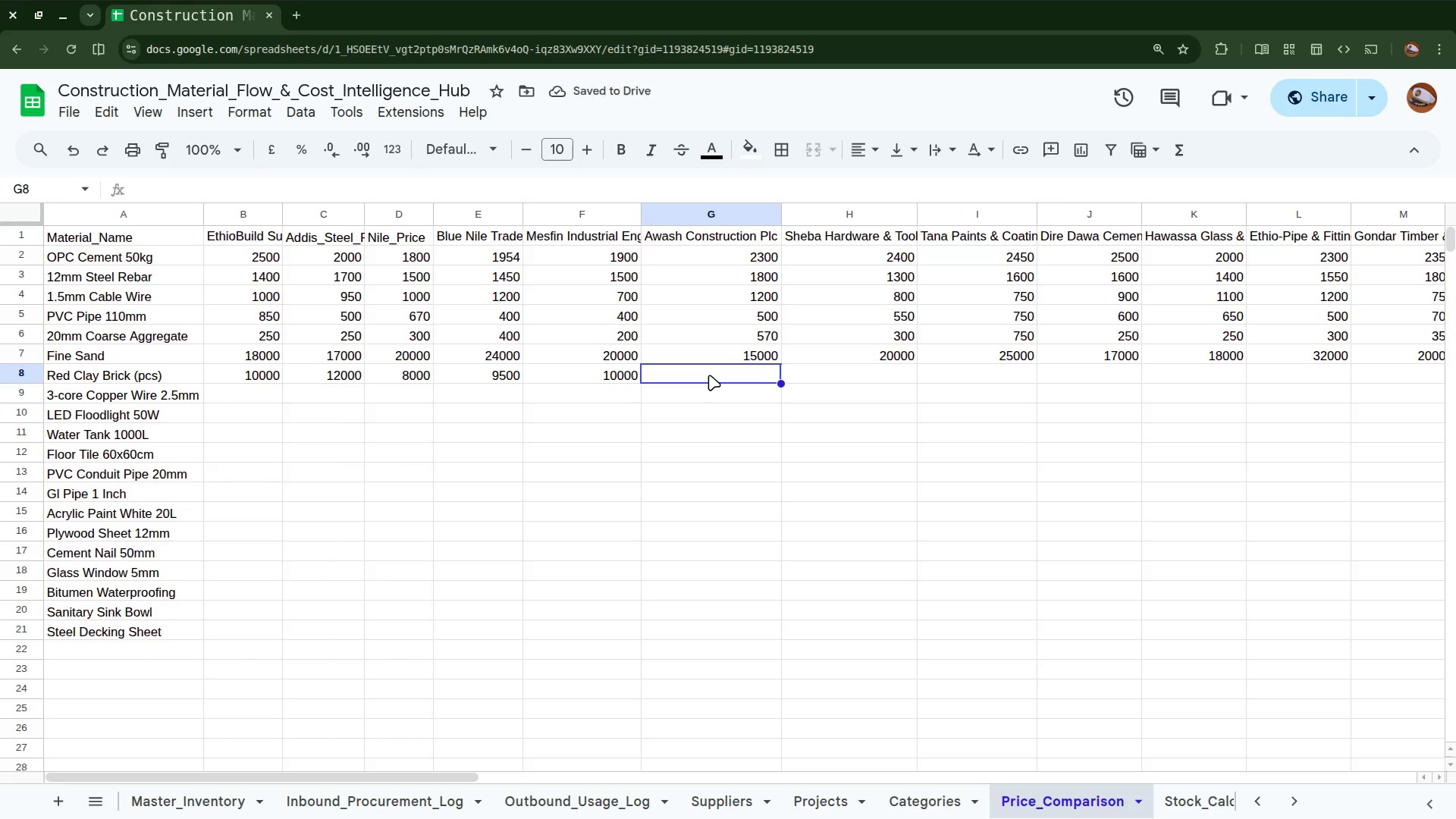 
type(11000)
 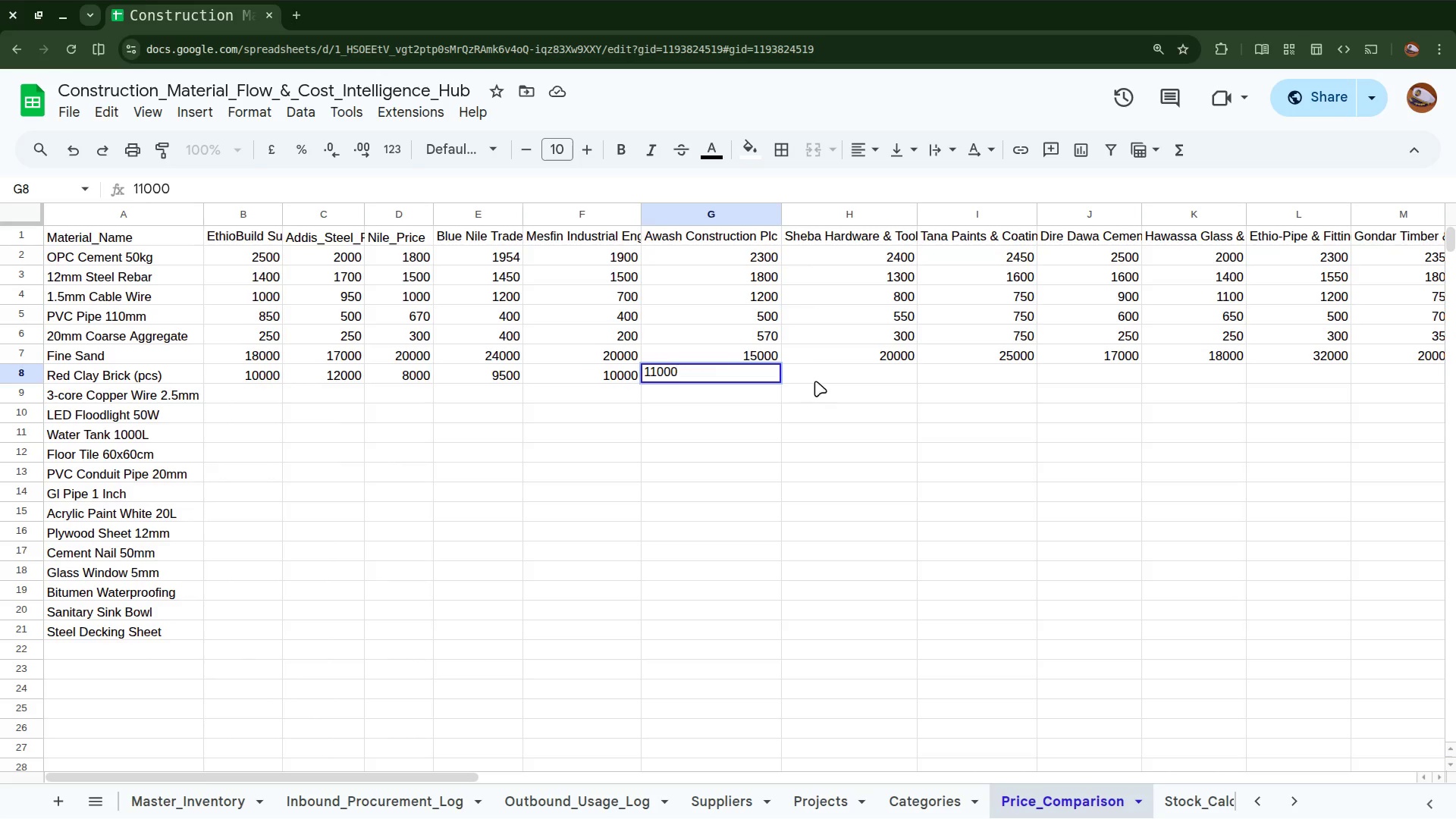 
left_click([817, 373])
 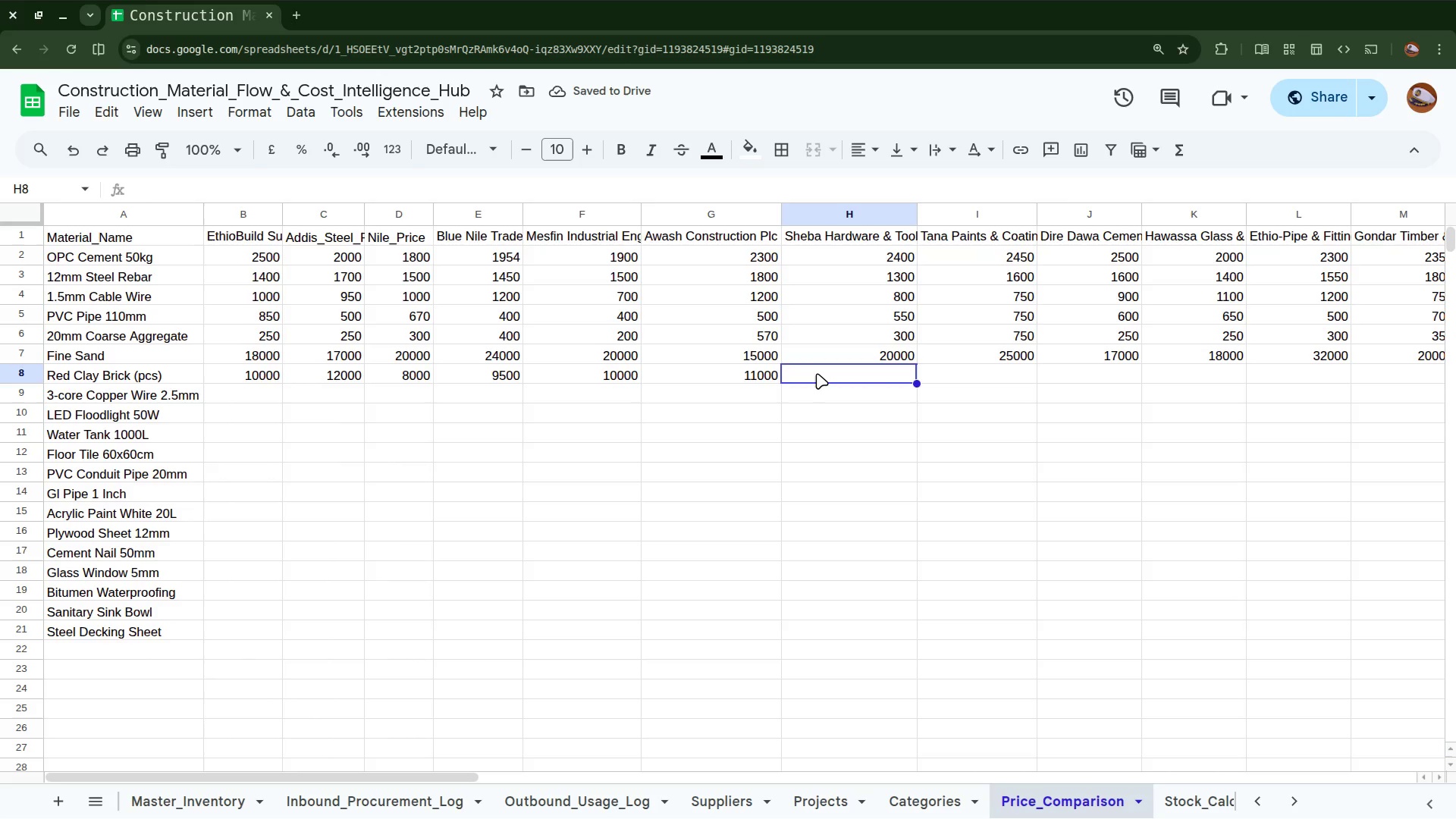 
type(8500)
 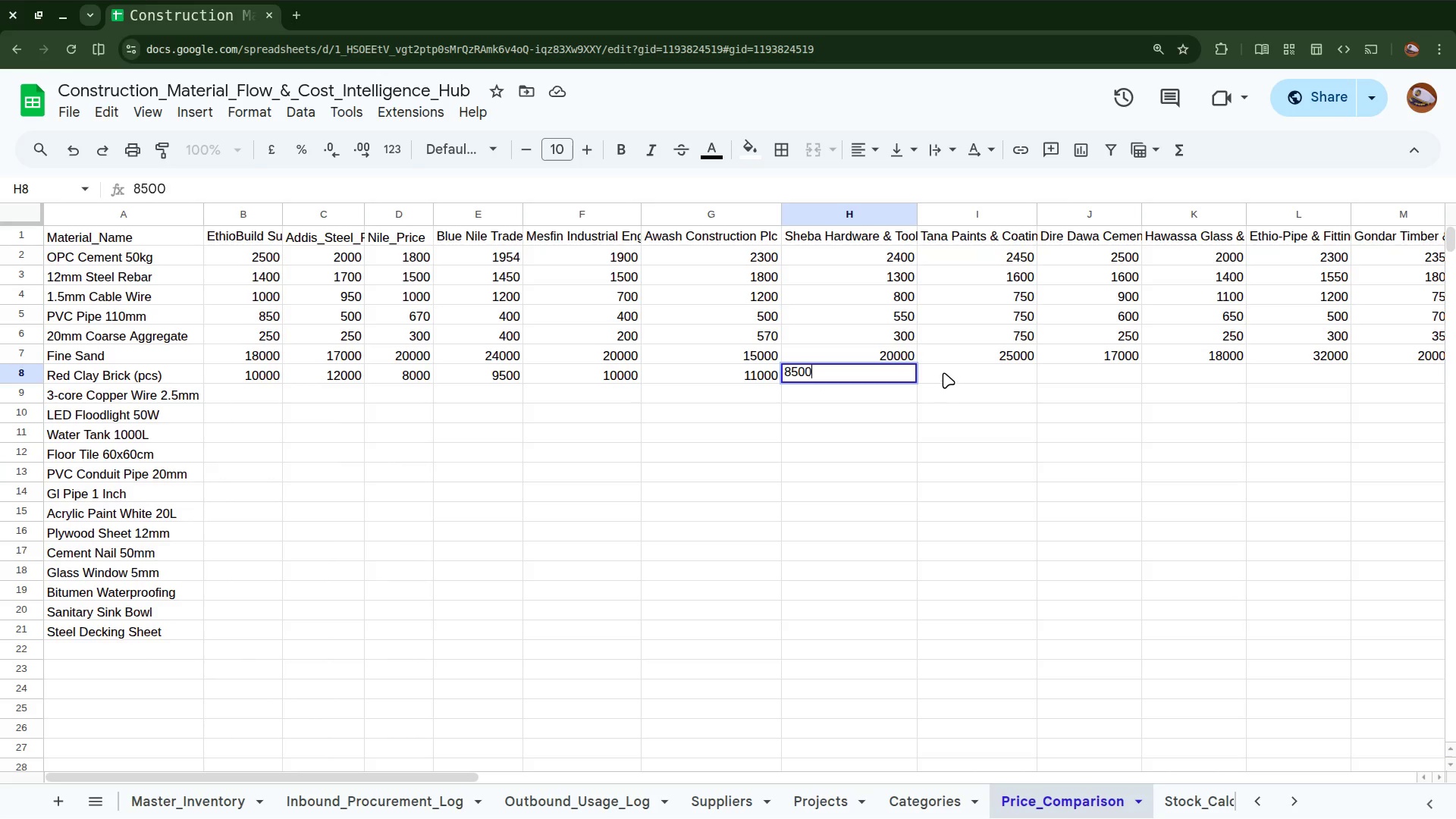 
left_click([946, 372])
 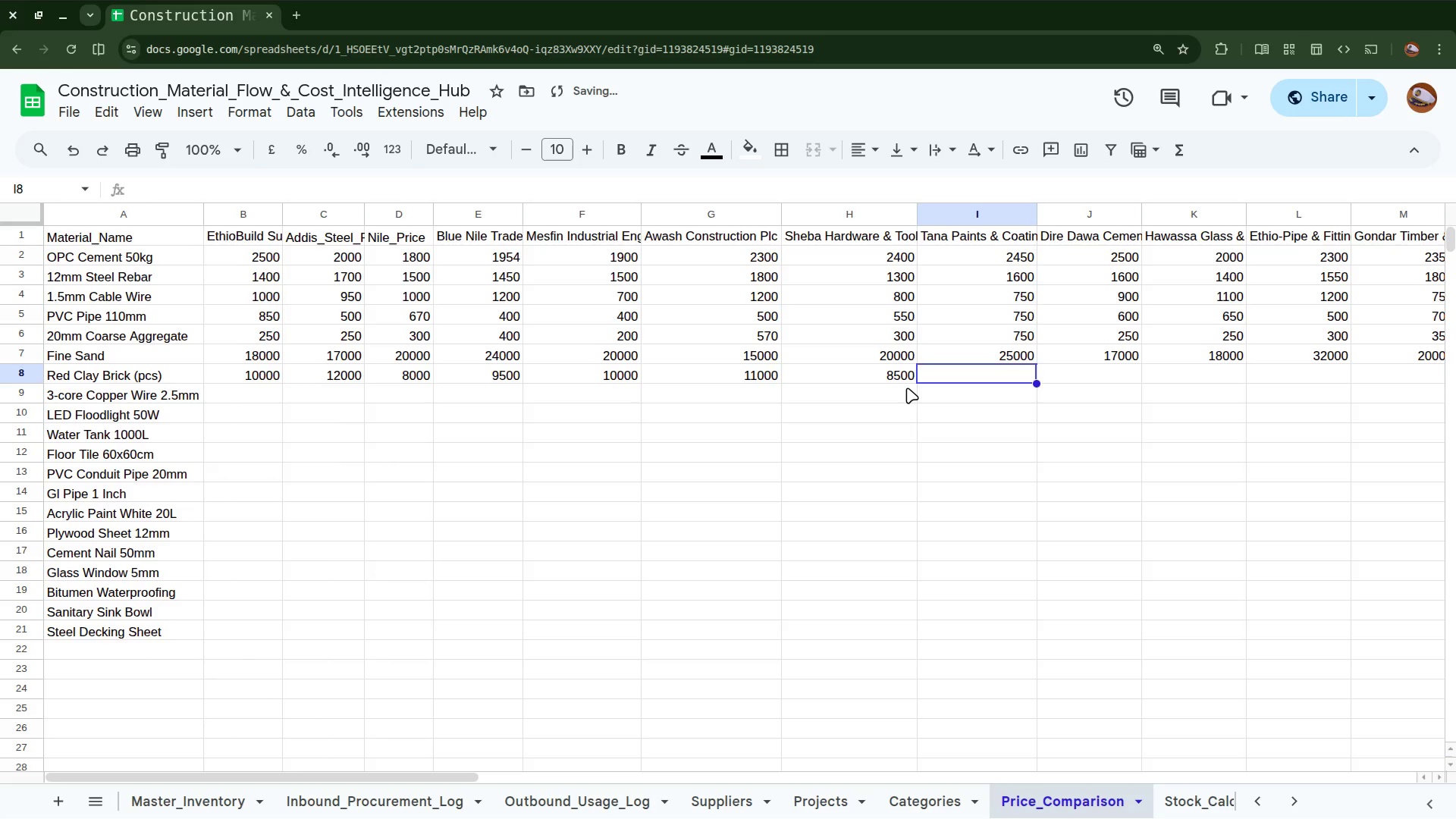 
type(9000)
 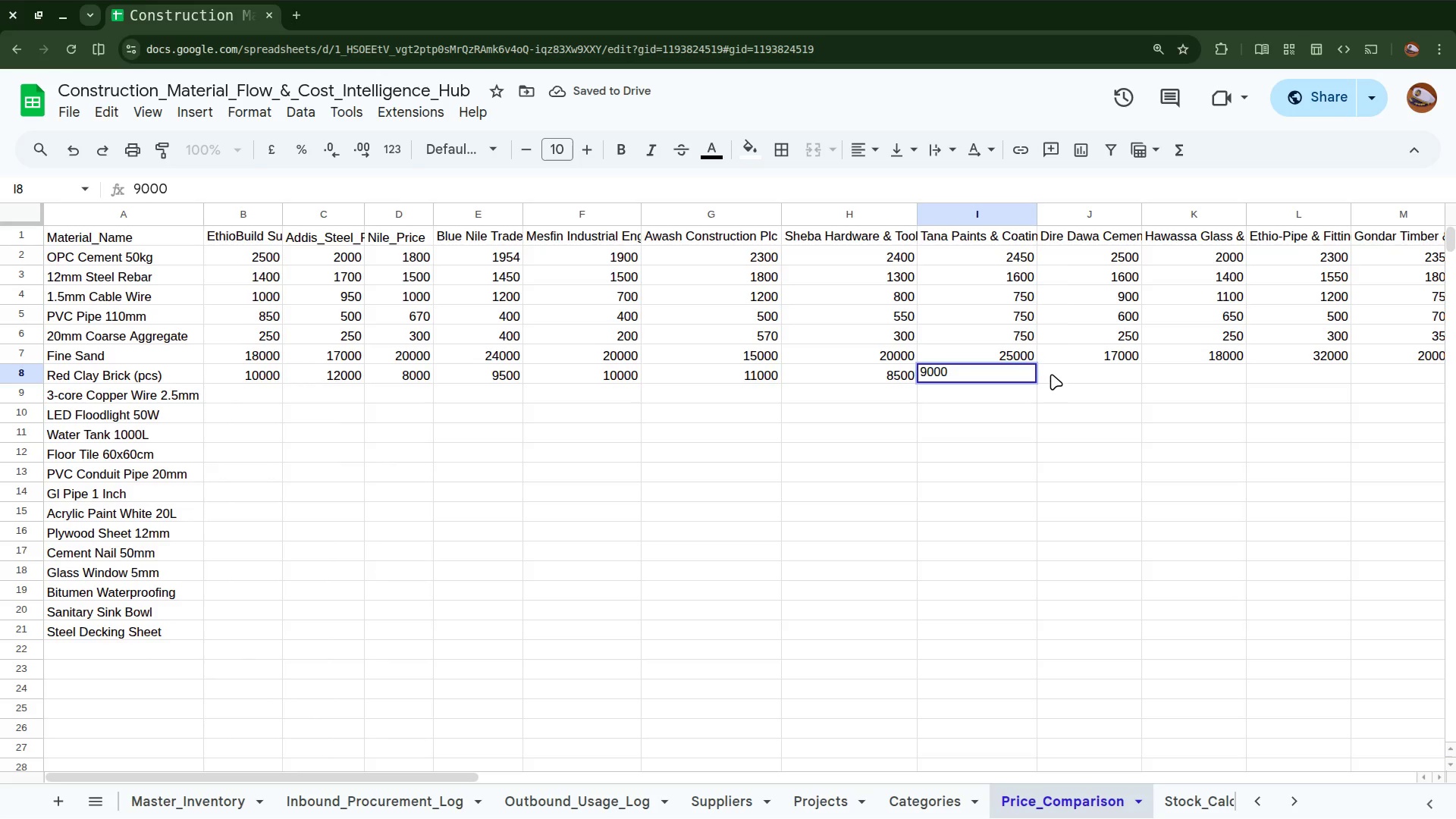 
left_click([1053, 372])
 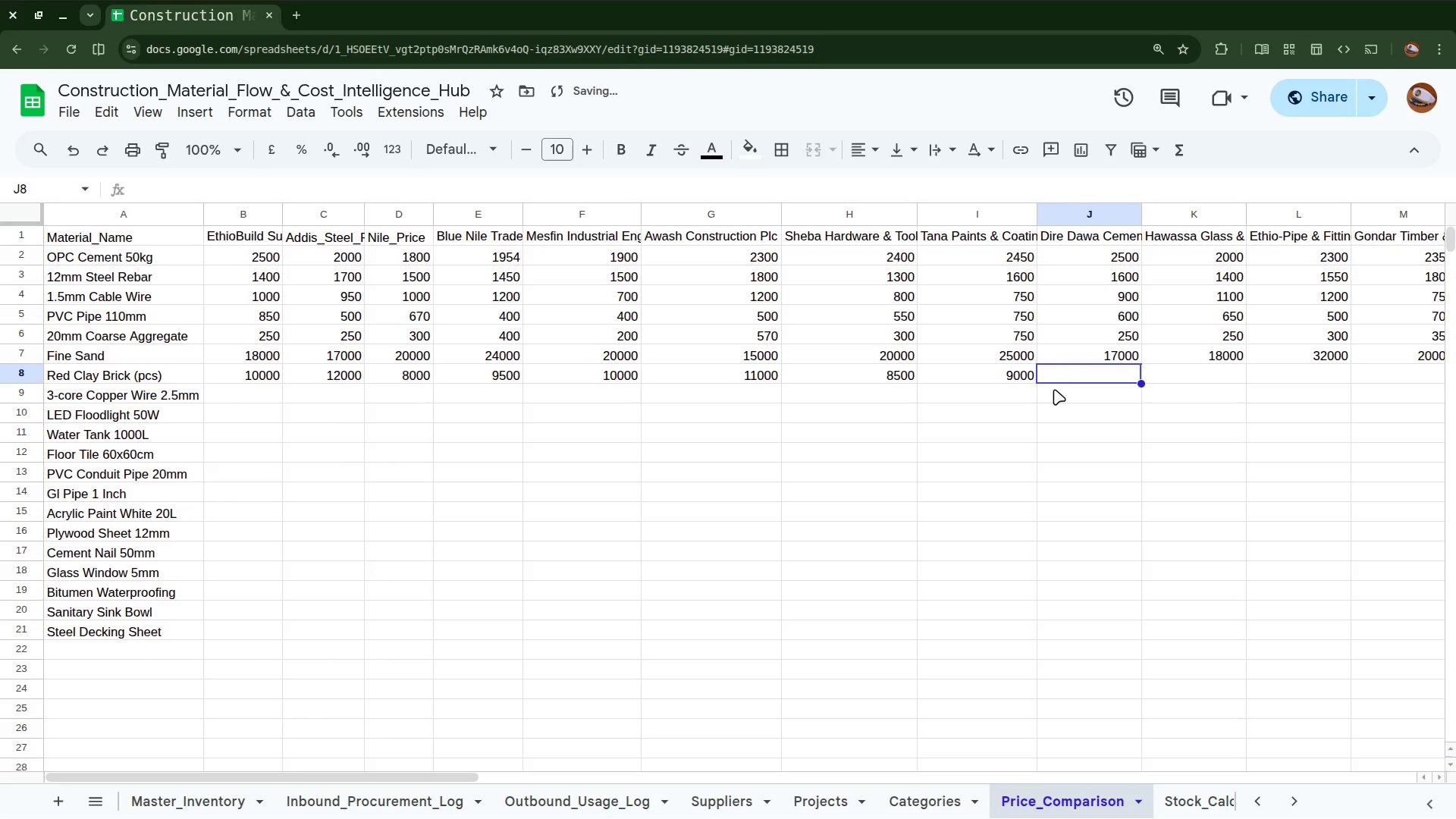 
type(4200)
key(Backspace)
key(Backspace)
key(Backspace)
key(Backspace)
type(10000)
 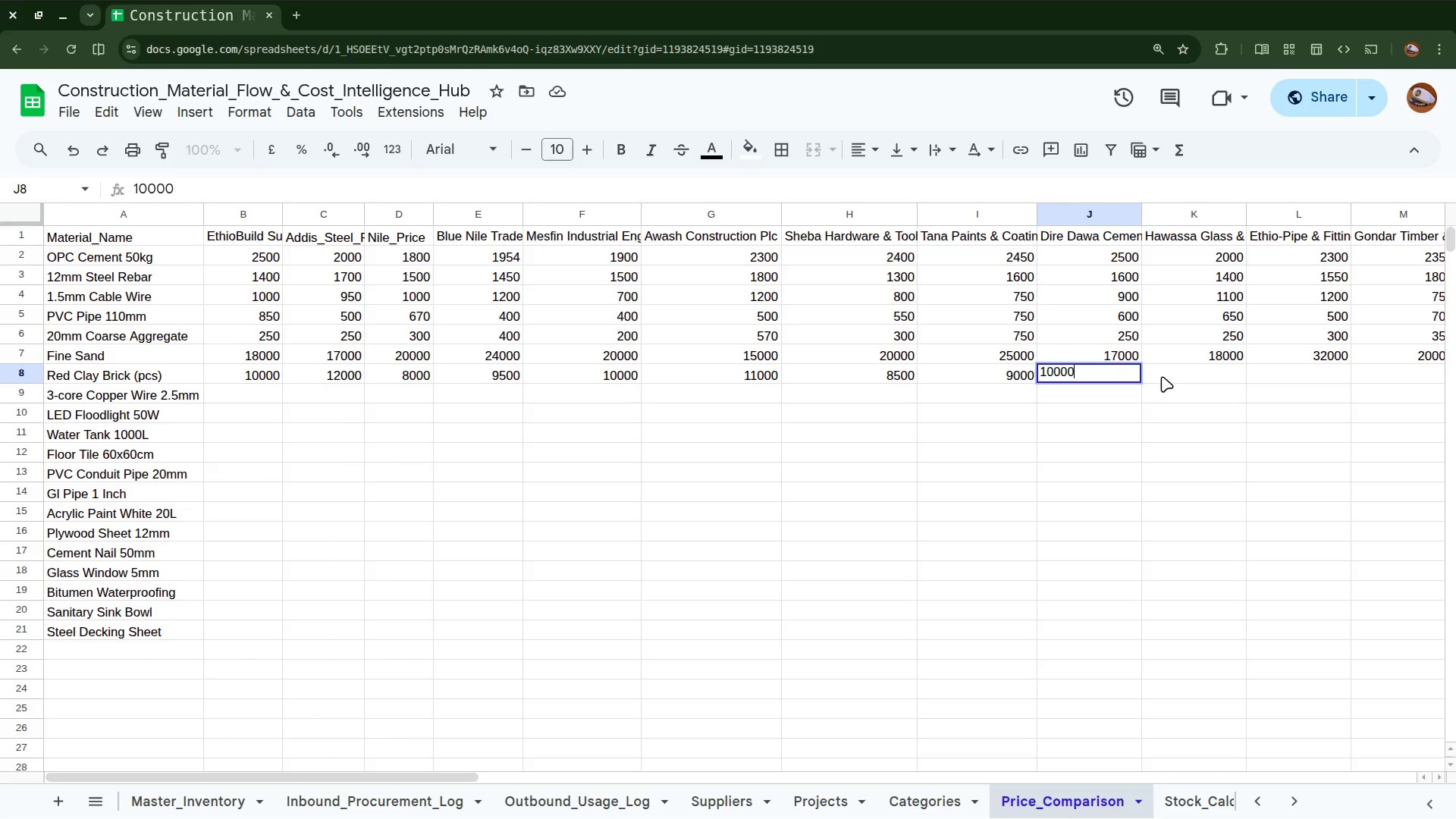 
left_click([1169, 376])
 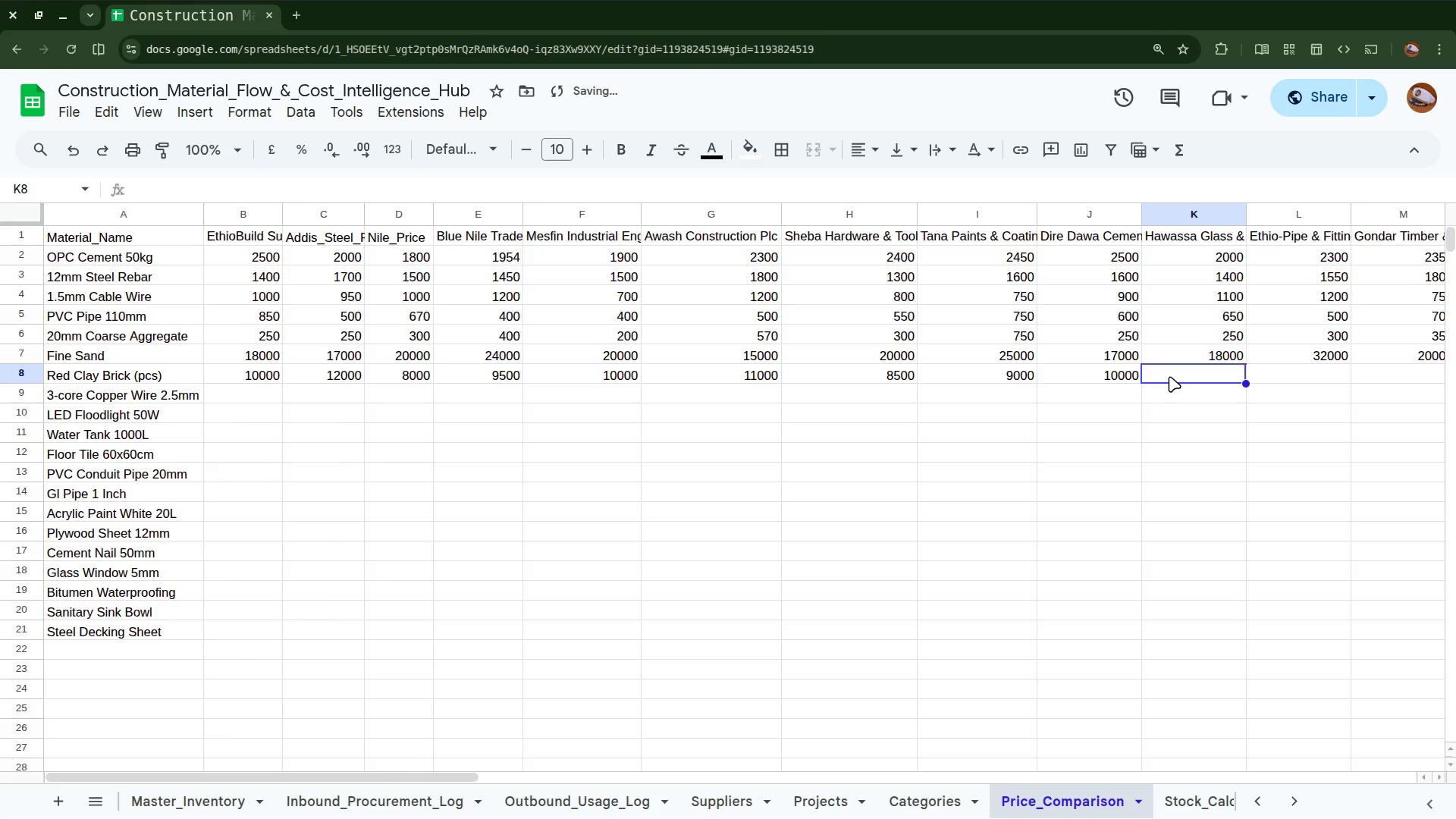 
type(6000)
 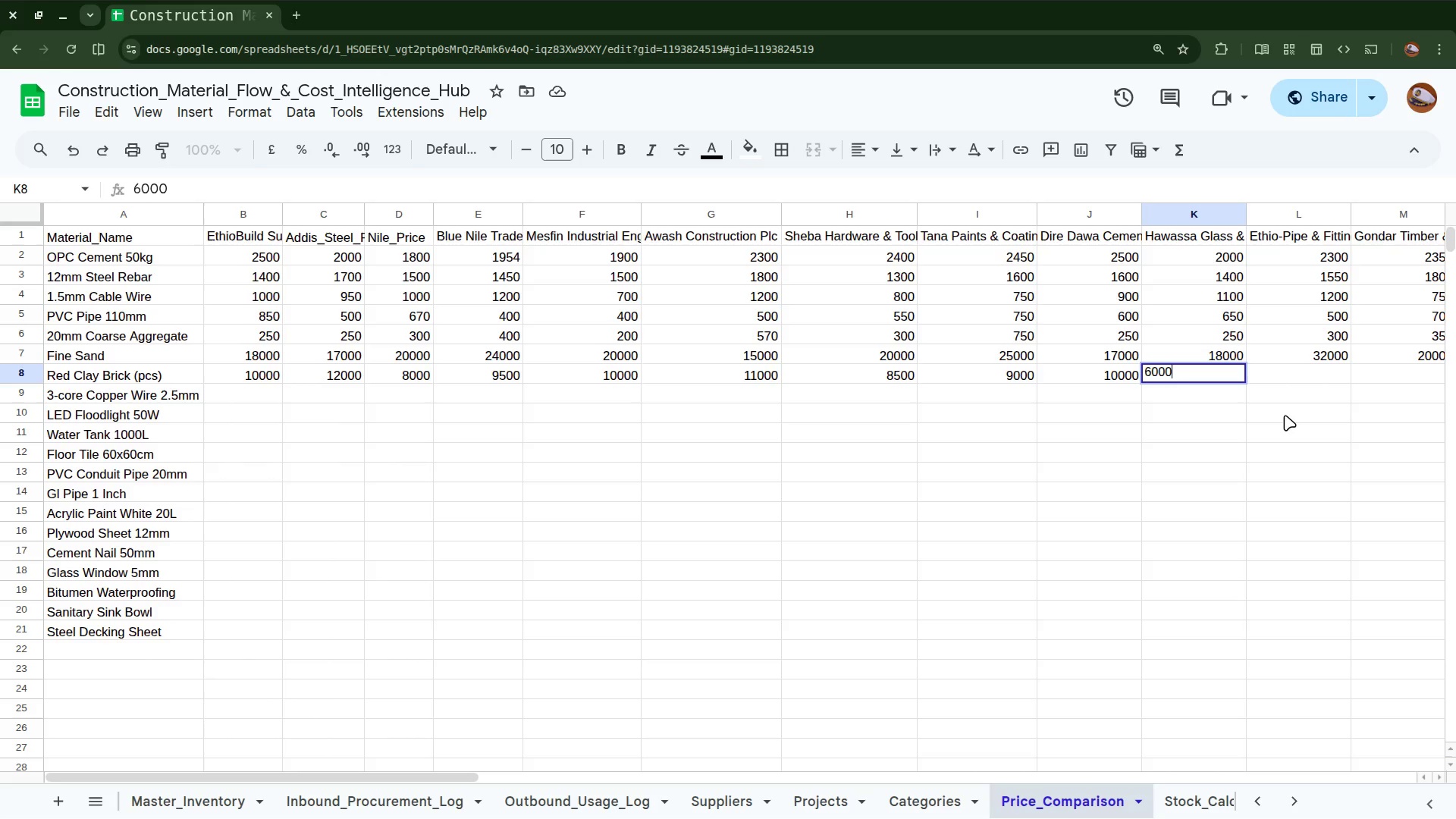 
key(Backspace)
key(Backspace)
key(Backspace)
key(Backspace)
type(8000)
 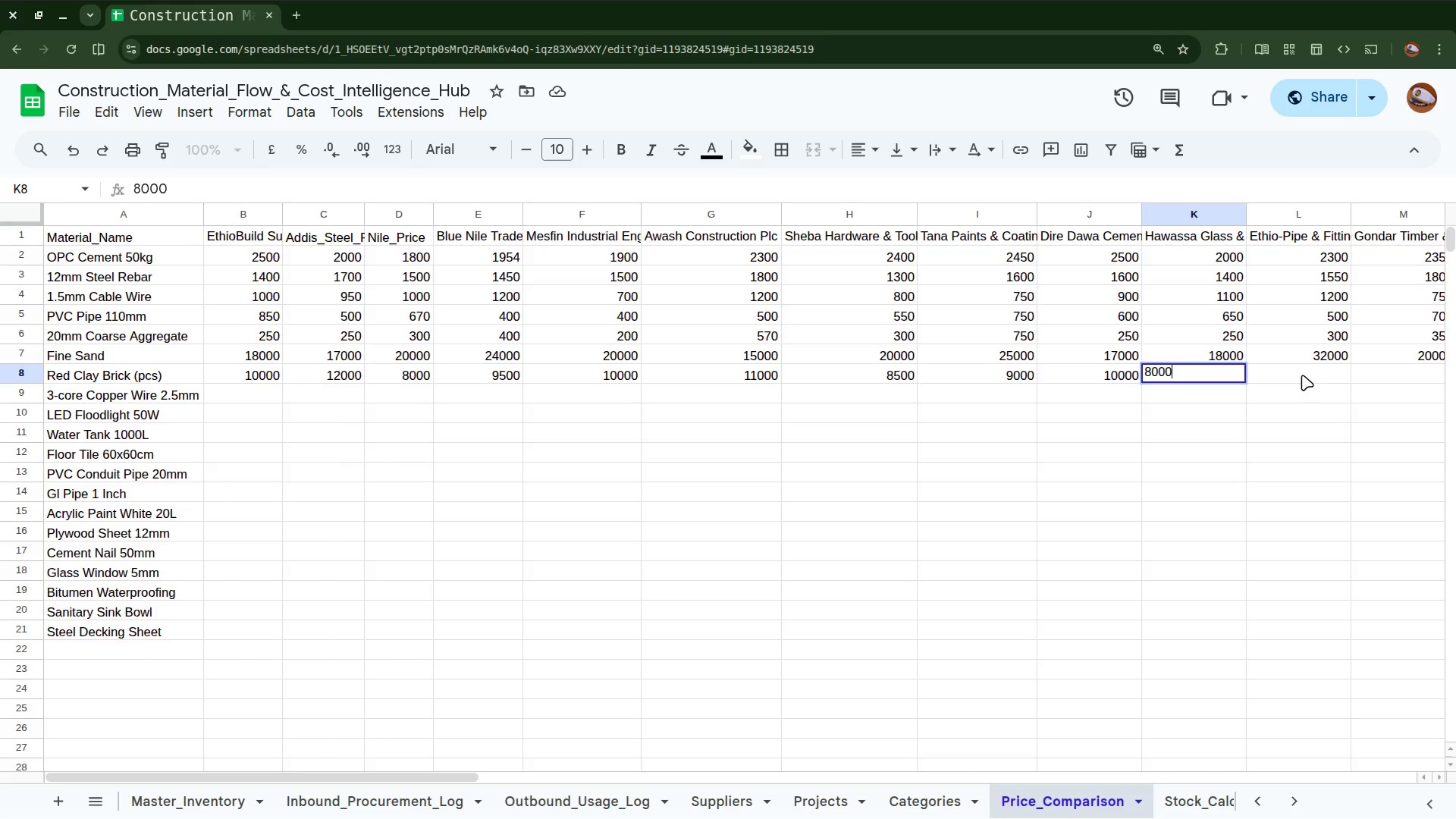 
left_click([1302, 374])
 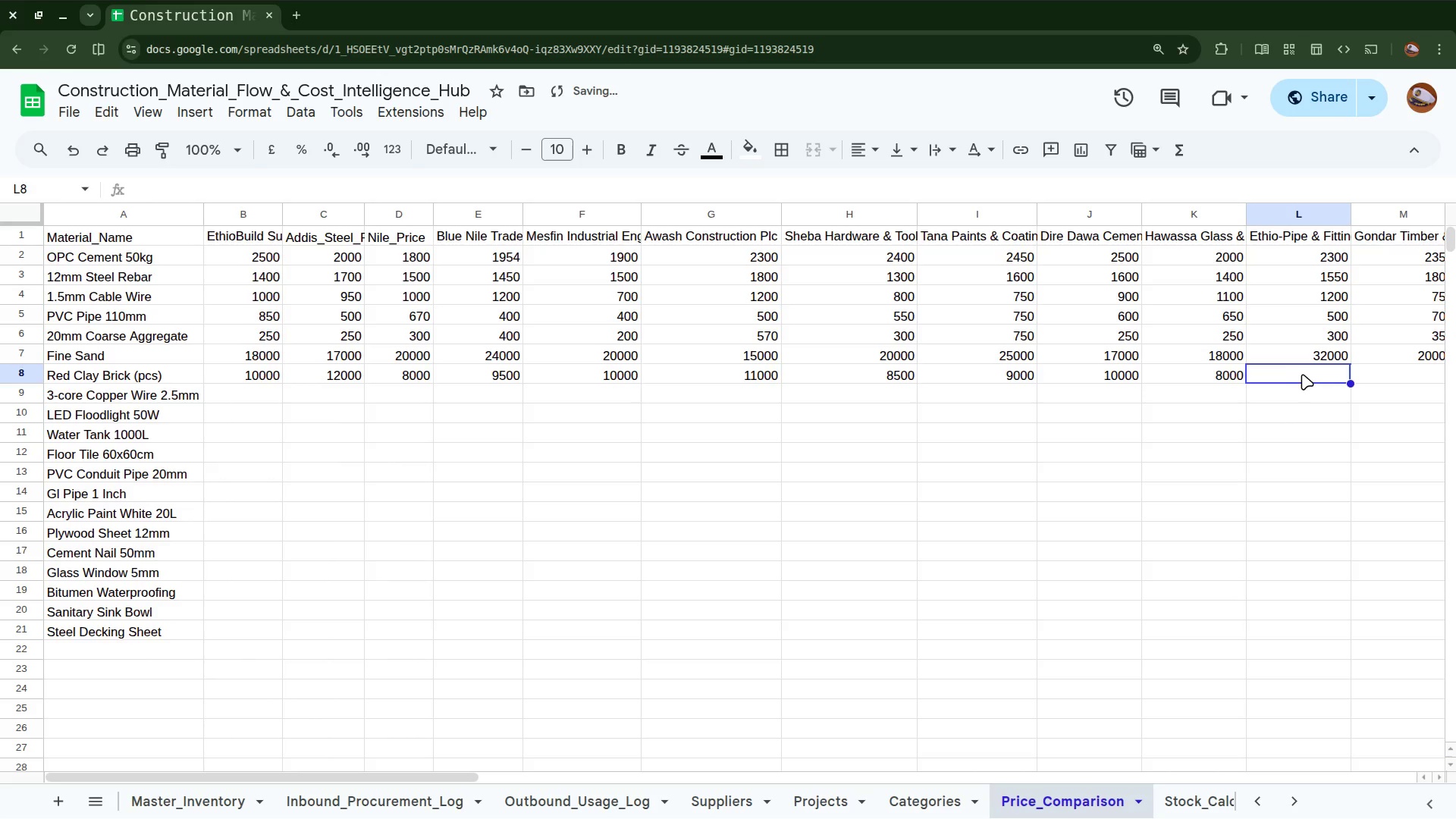 
scroll: coordinate [1294, 374], scroll_direction: down, amount: 5.0
 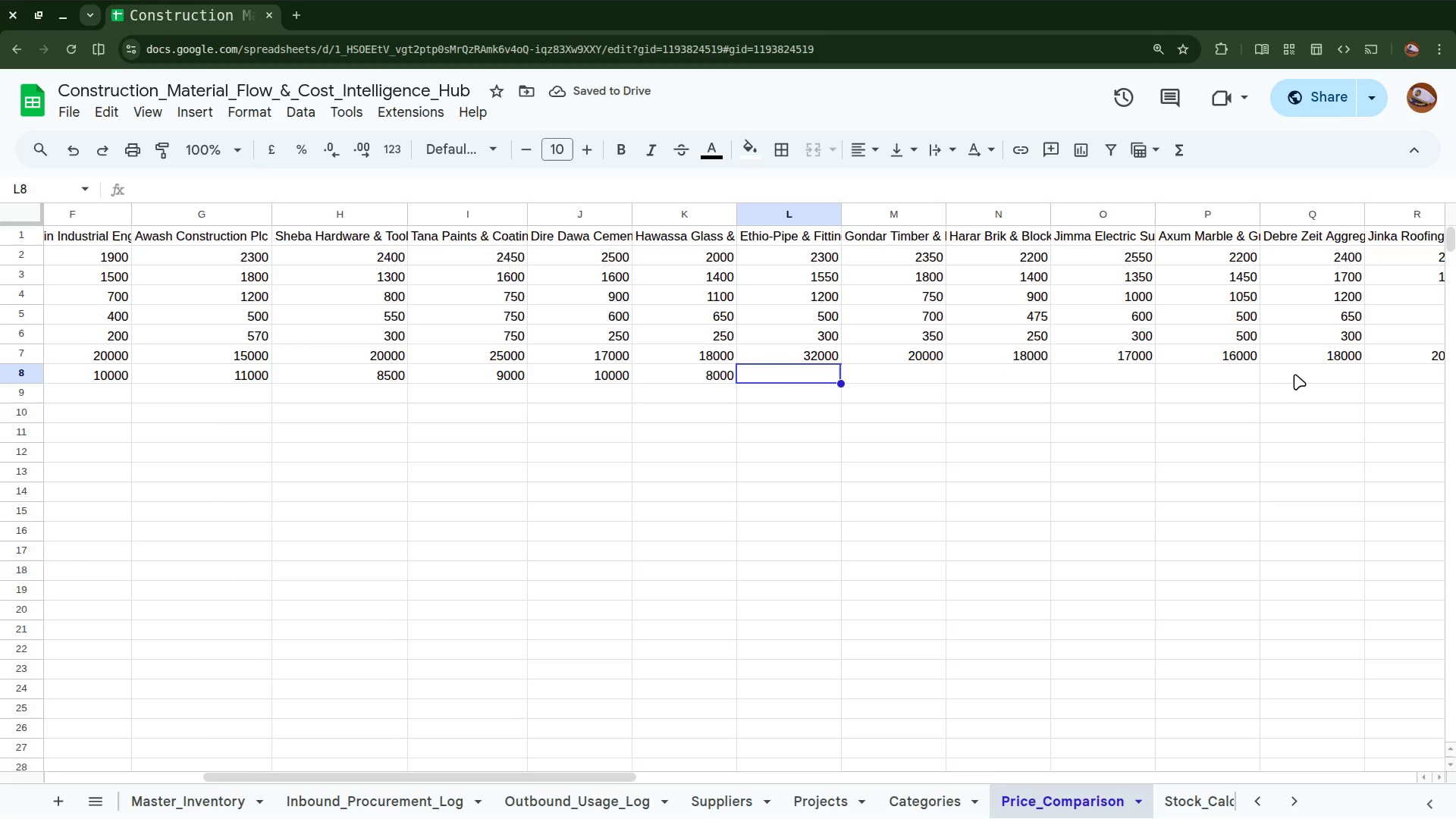 
type(9500)
 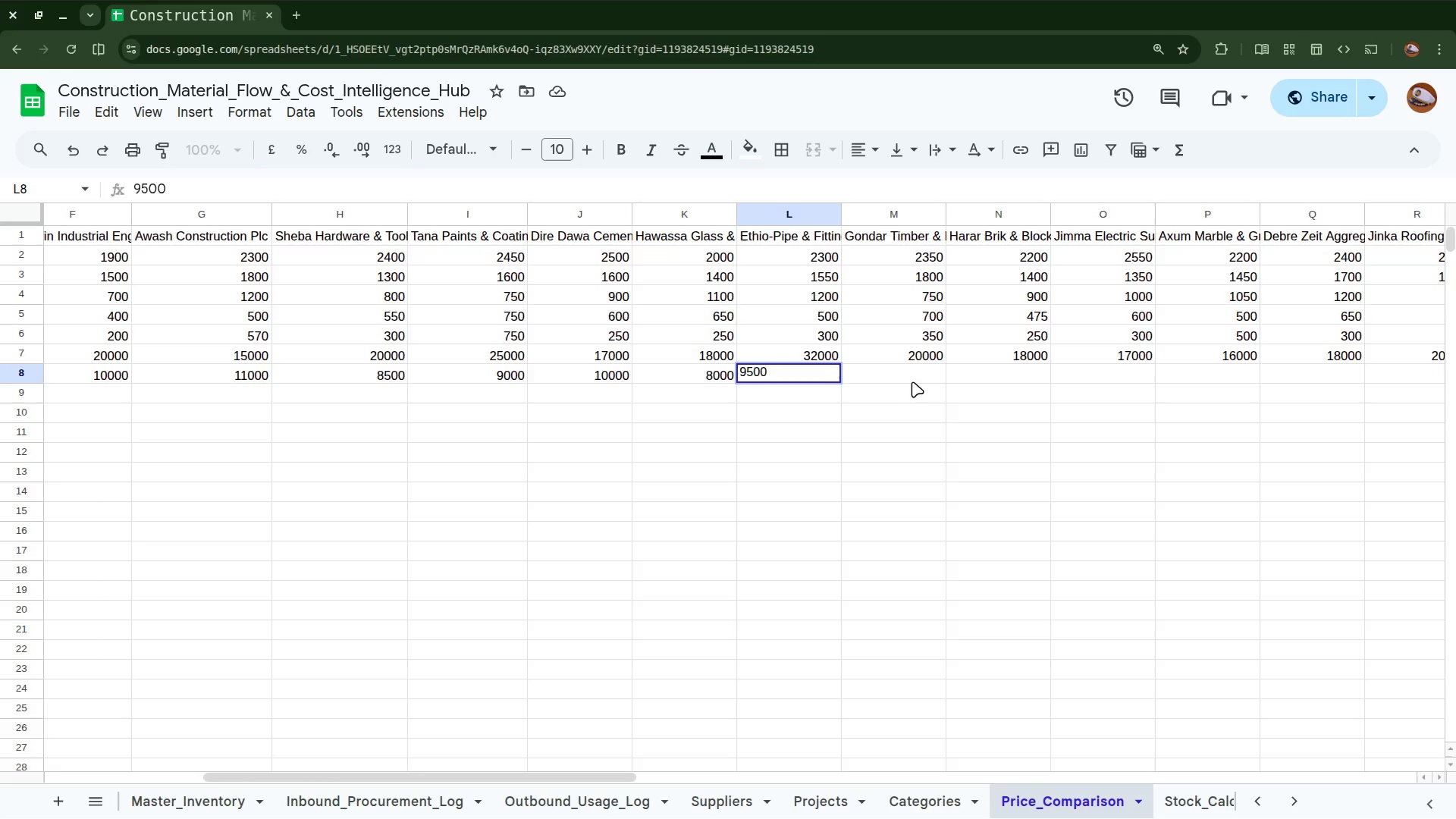 
left_click([910, 374])
 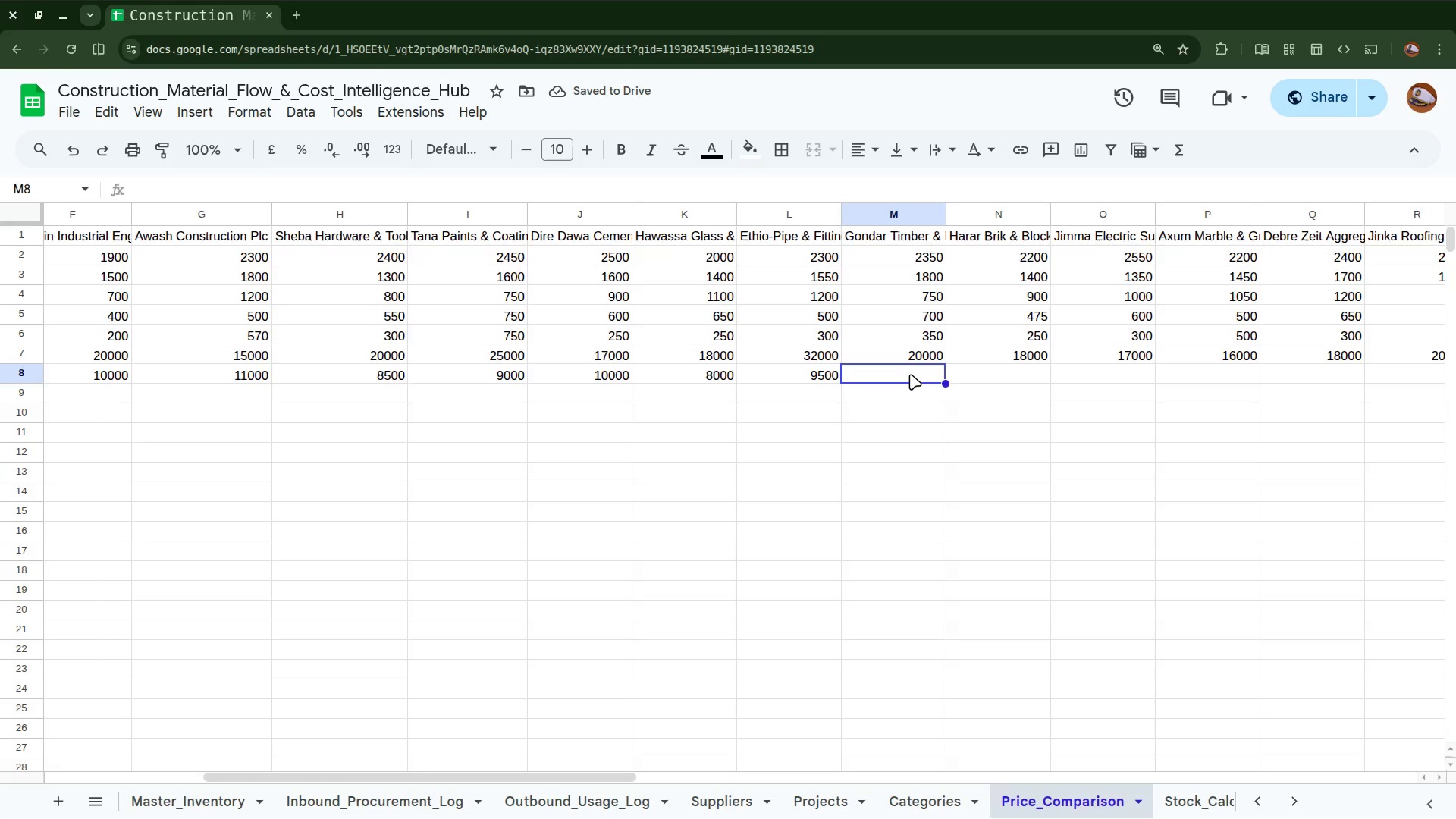 
type(11000)
 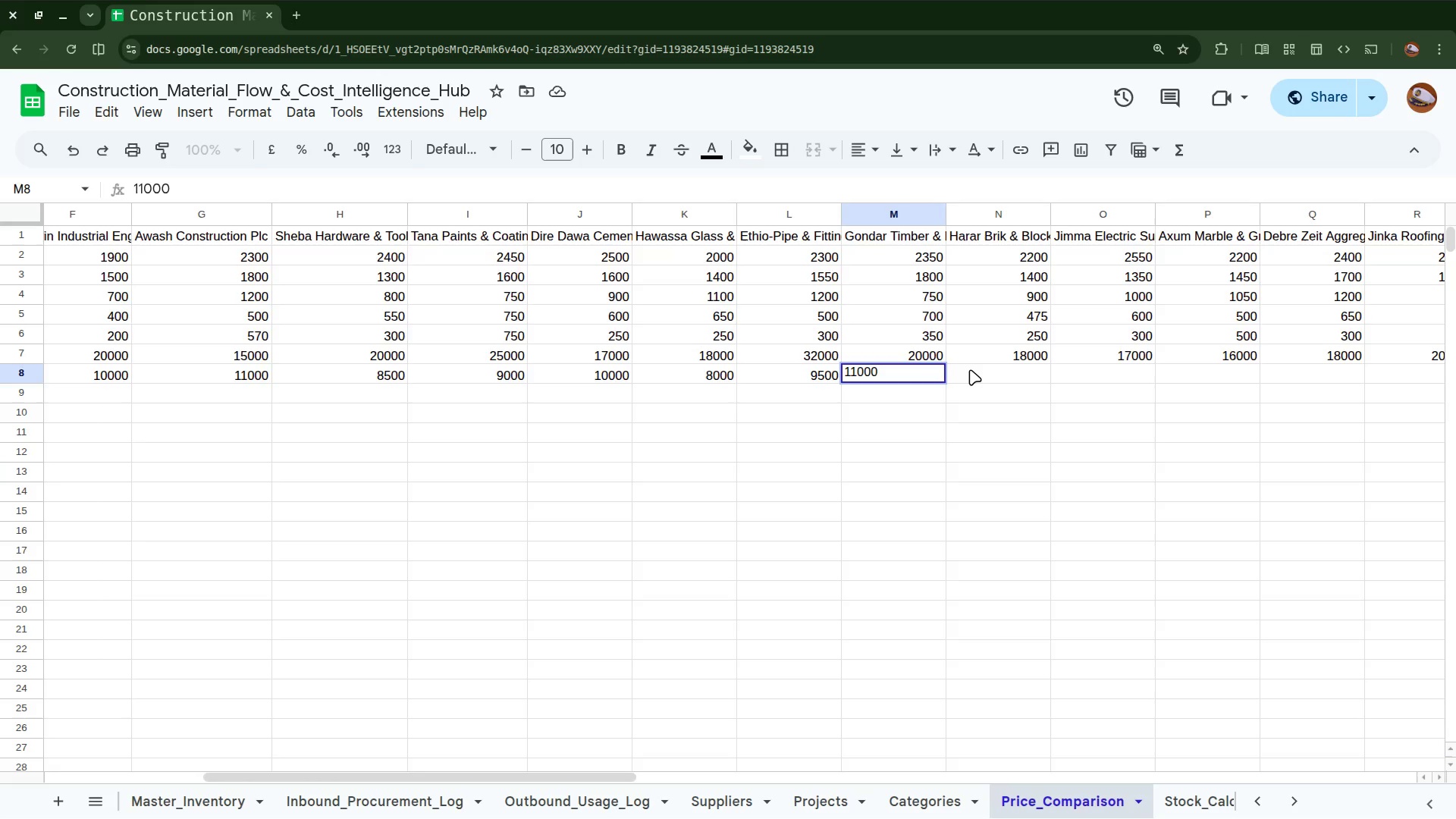 
left_click([970, 369])
 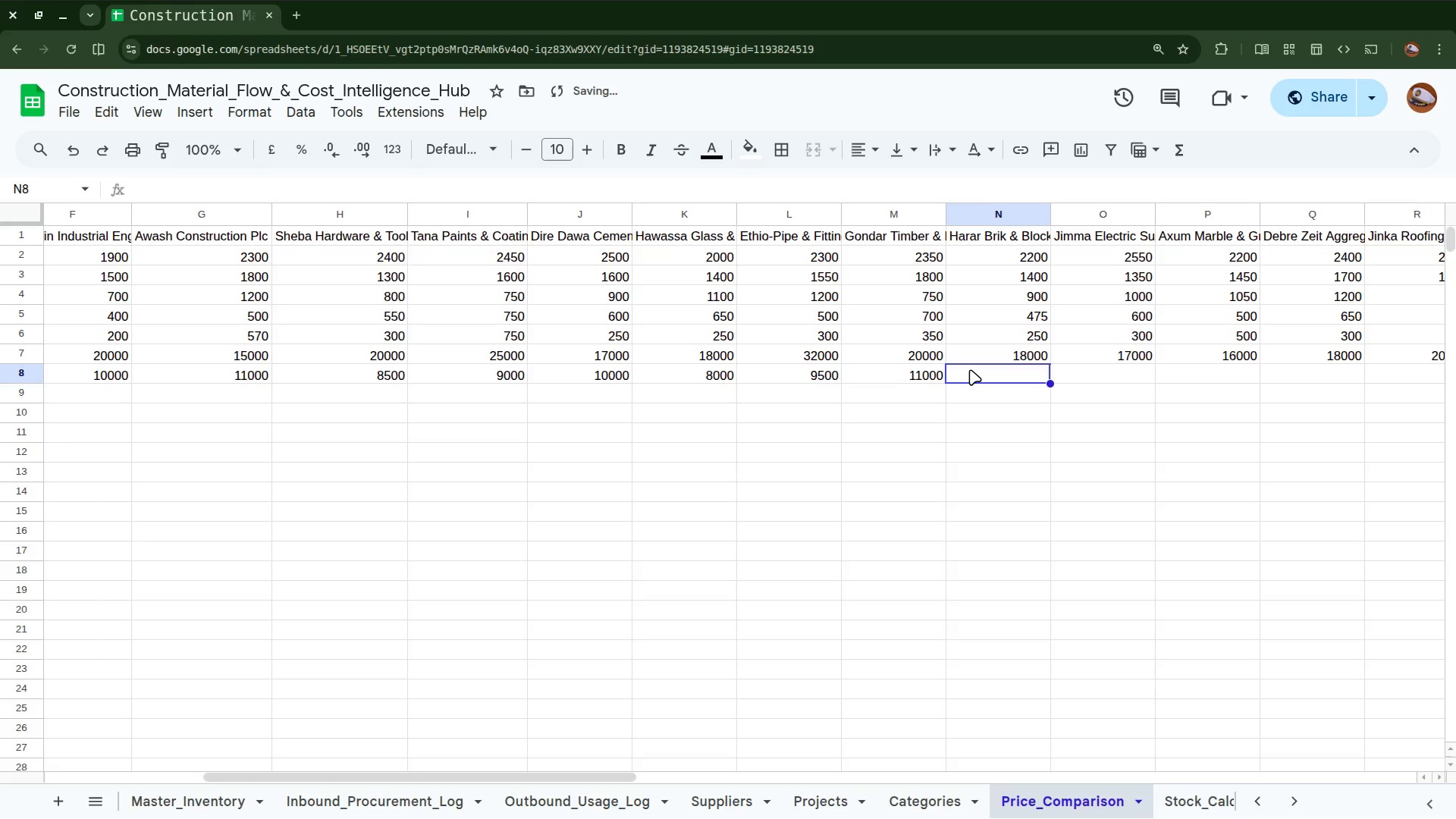 
type(17)
key(Backspace)
type(1000)
 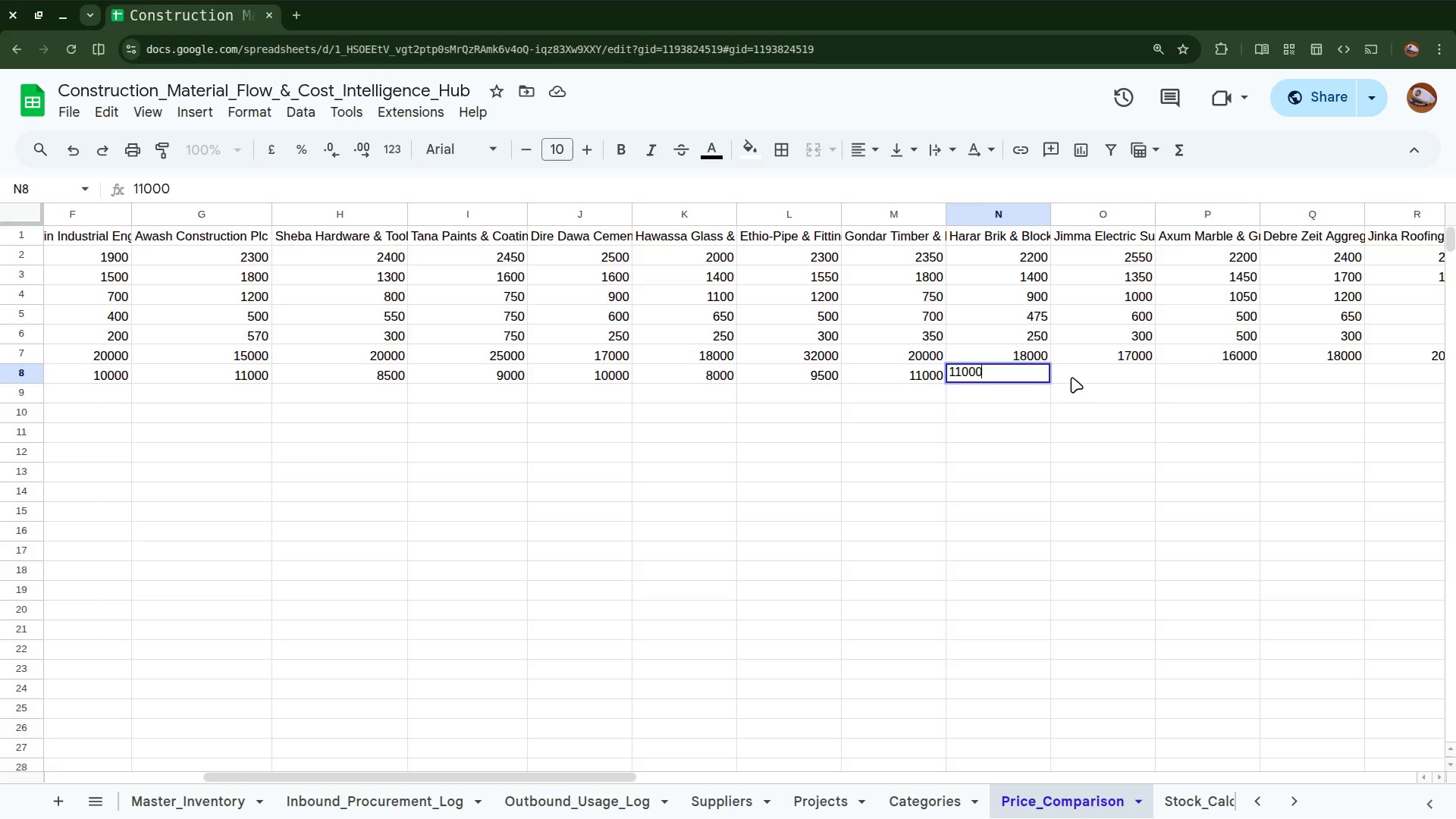 
left_click([1071, 376])
 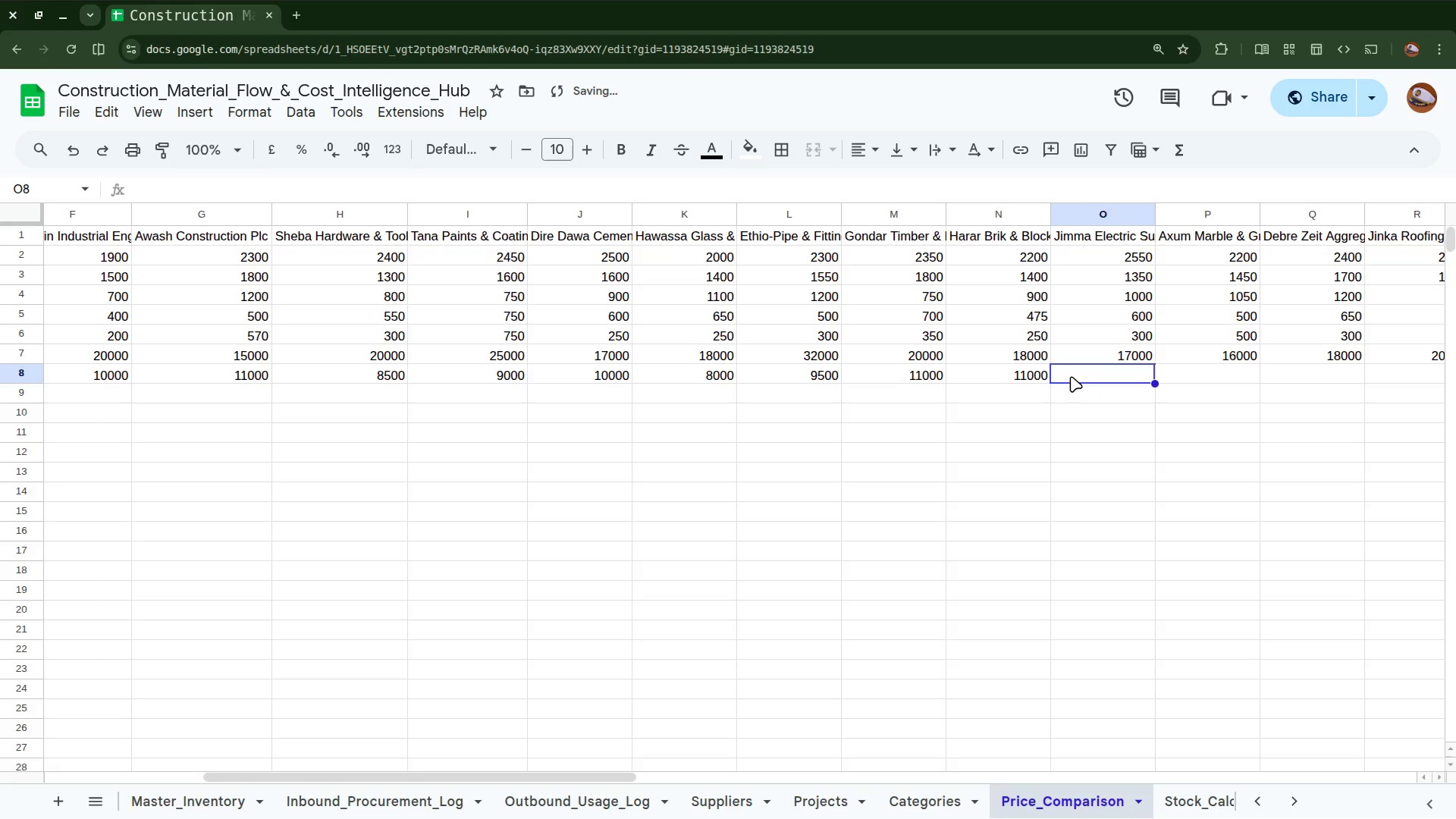 
type(5400)
 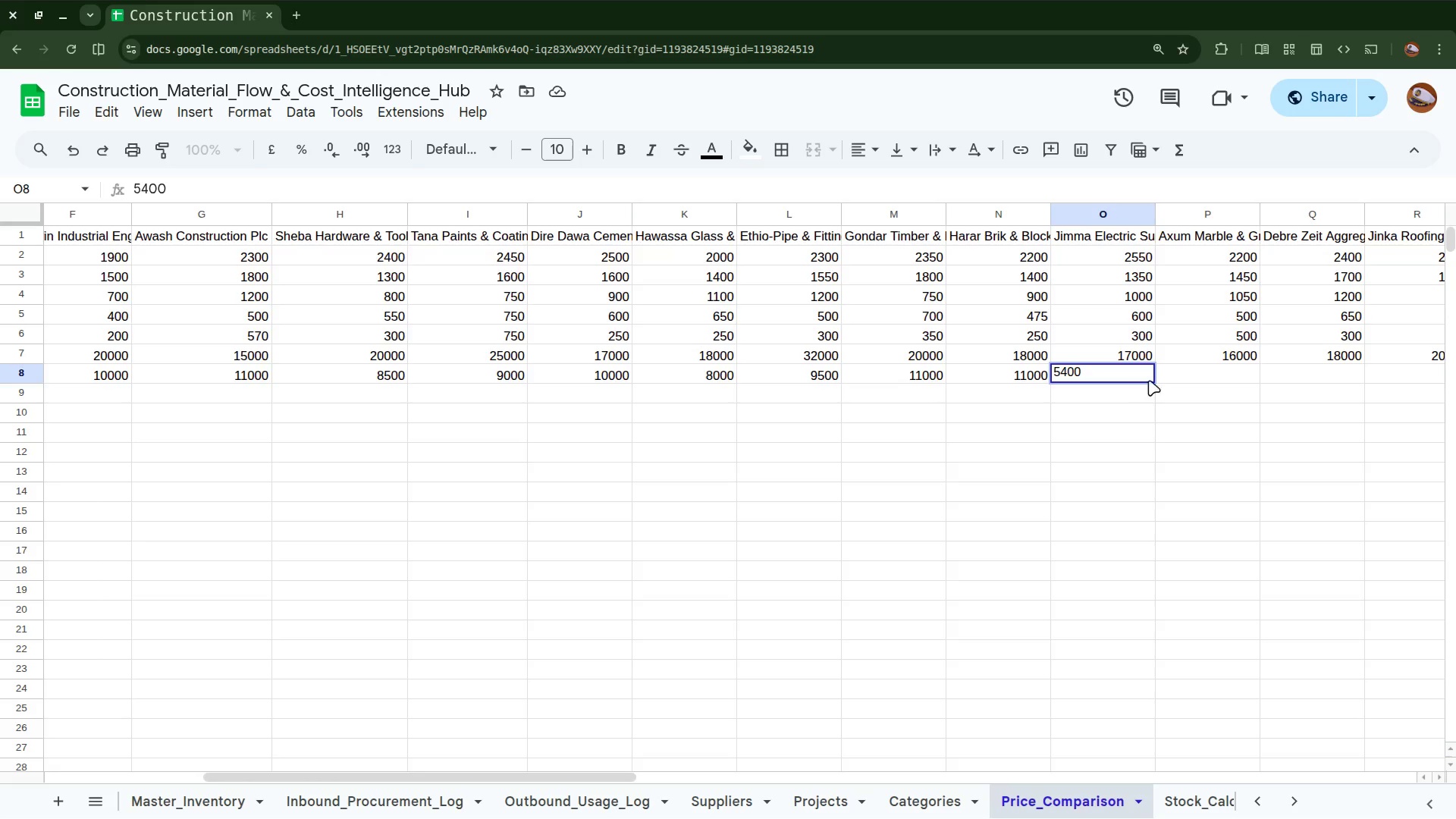 
left_click([1194, 370])
 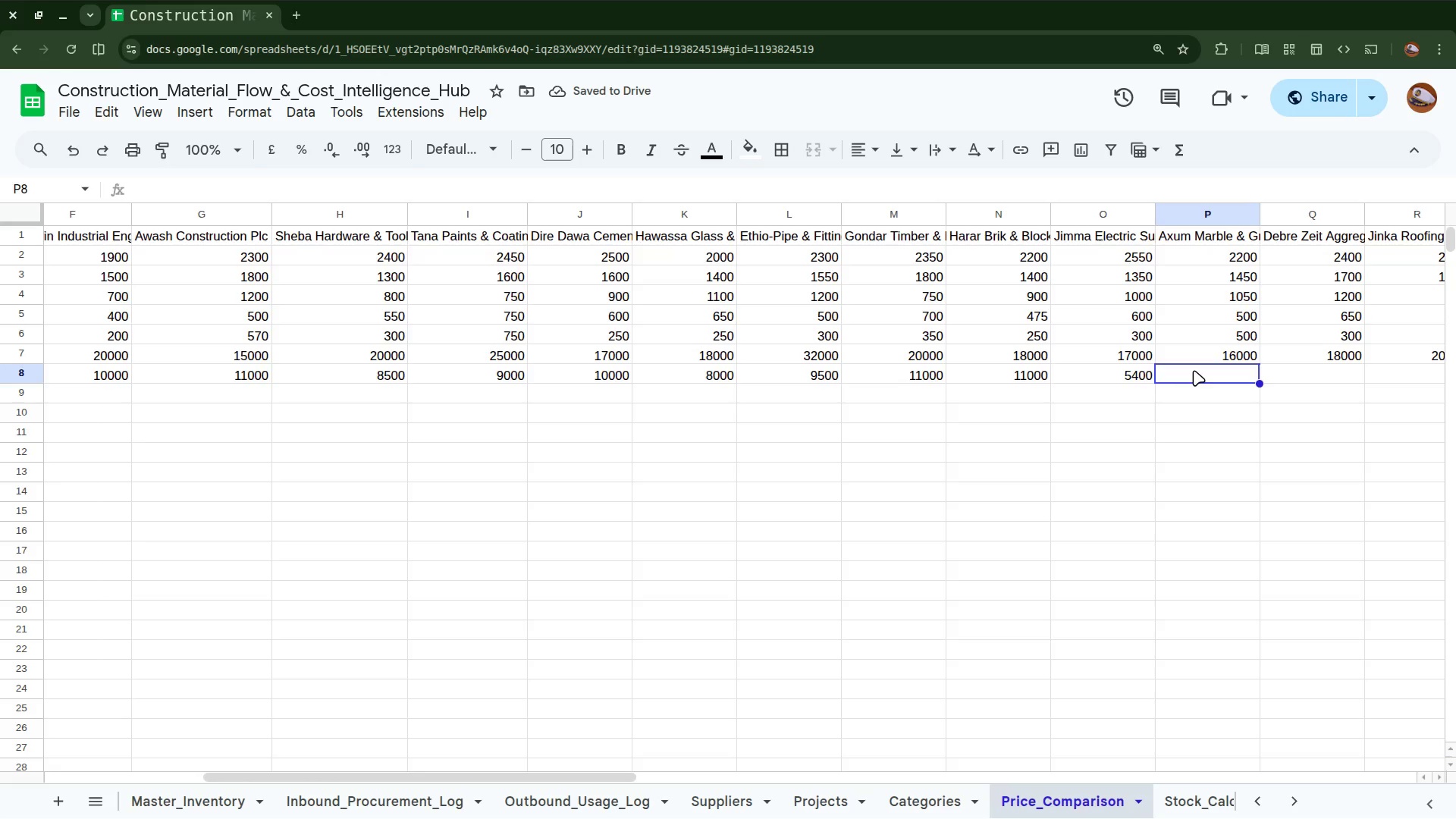 
wait(6.61)
 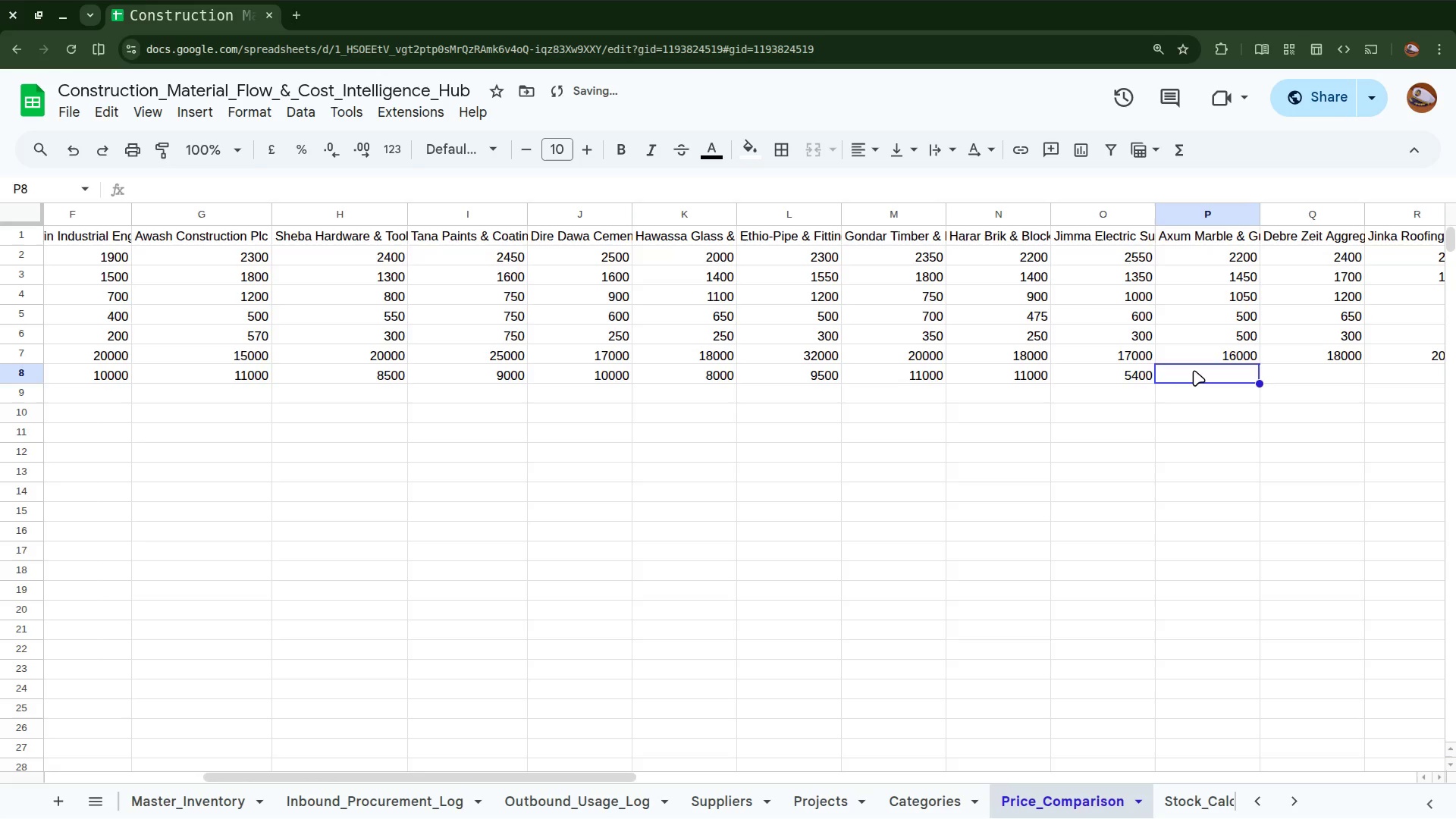 
left_click([1133, 380])
 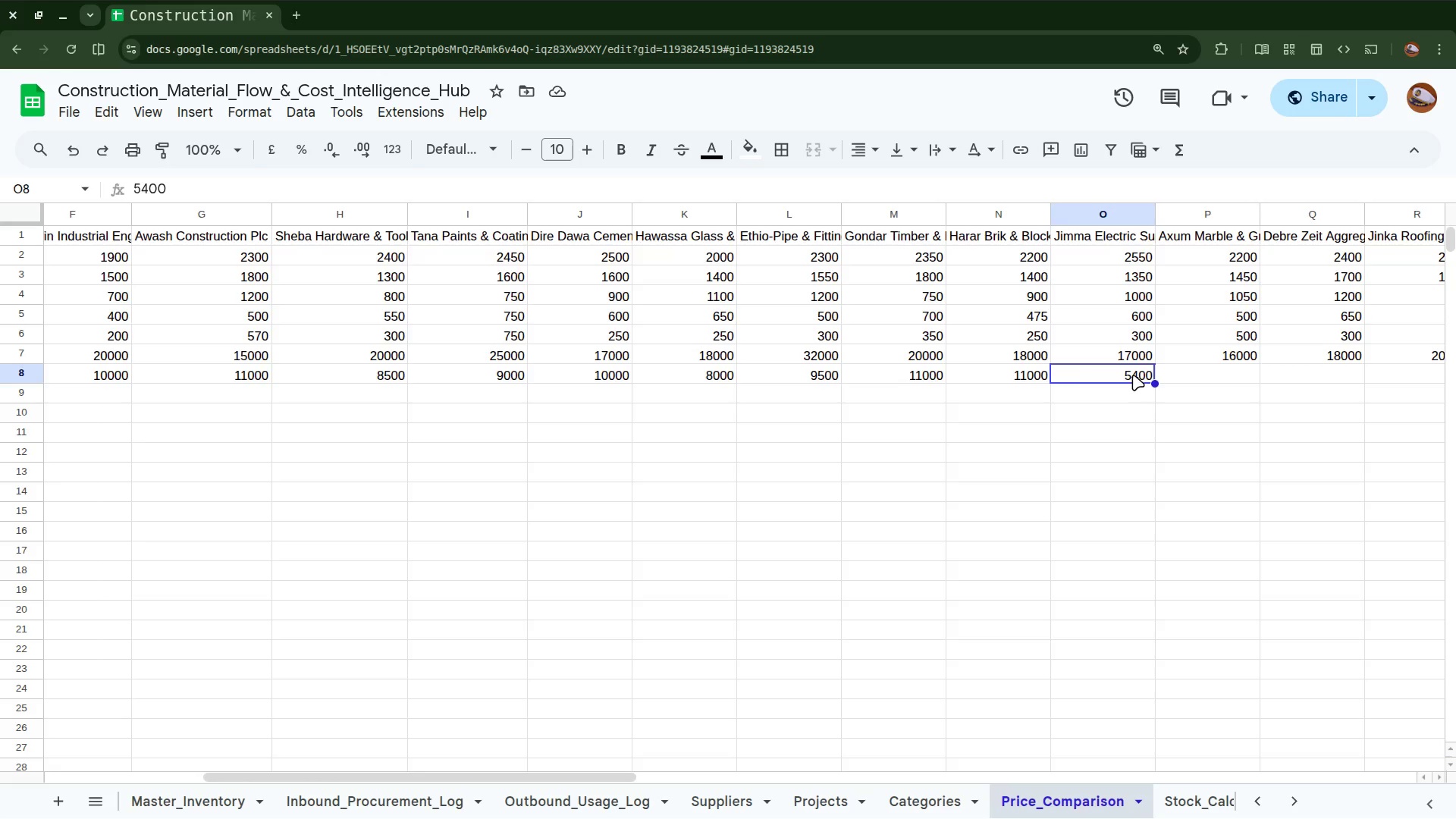 
left_click([1133, 375])
 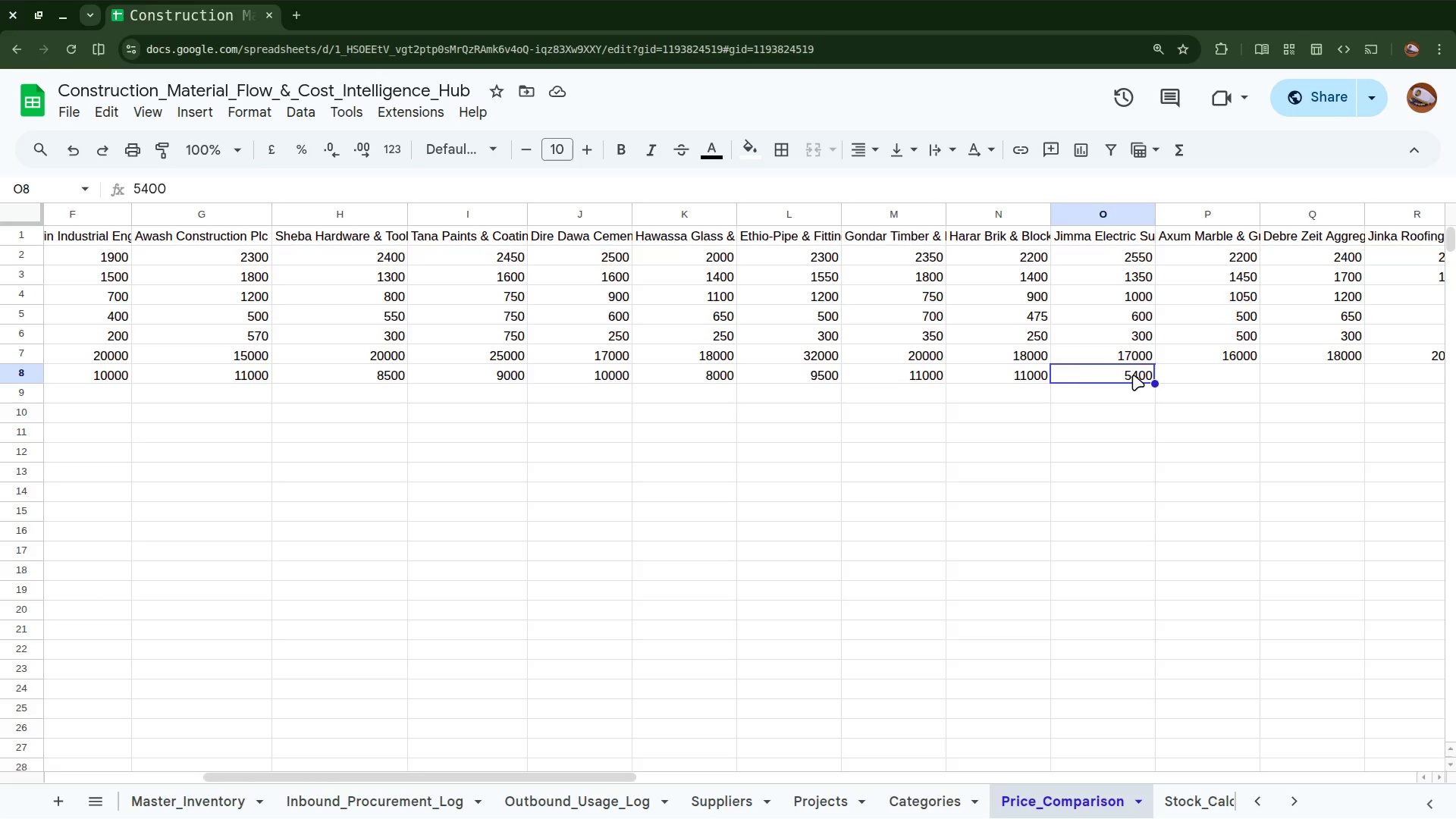 
left_click([1133, 375])
 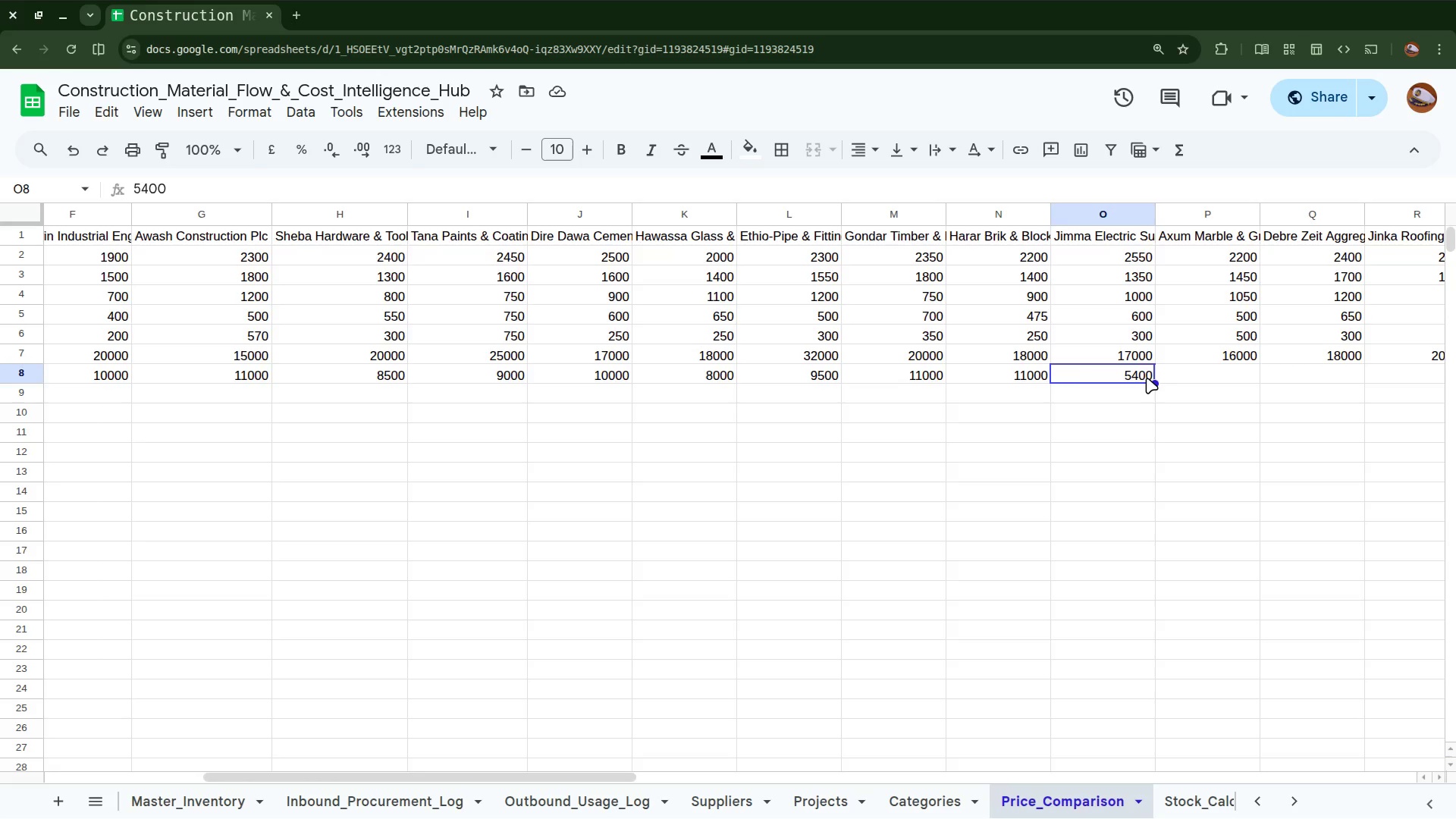 
left_click([1147, 378])
 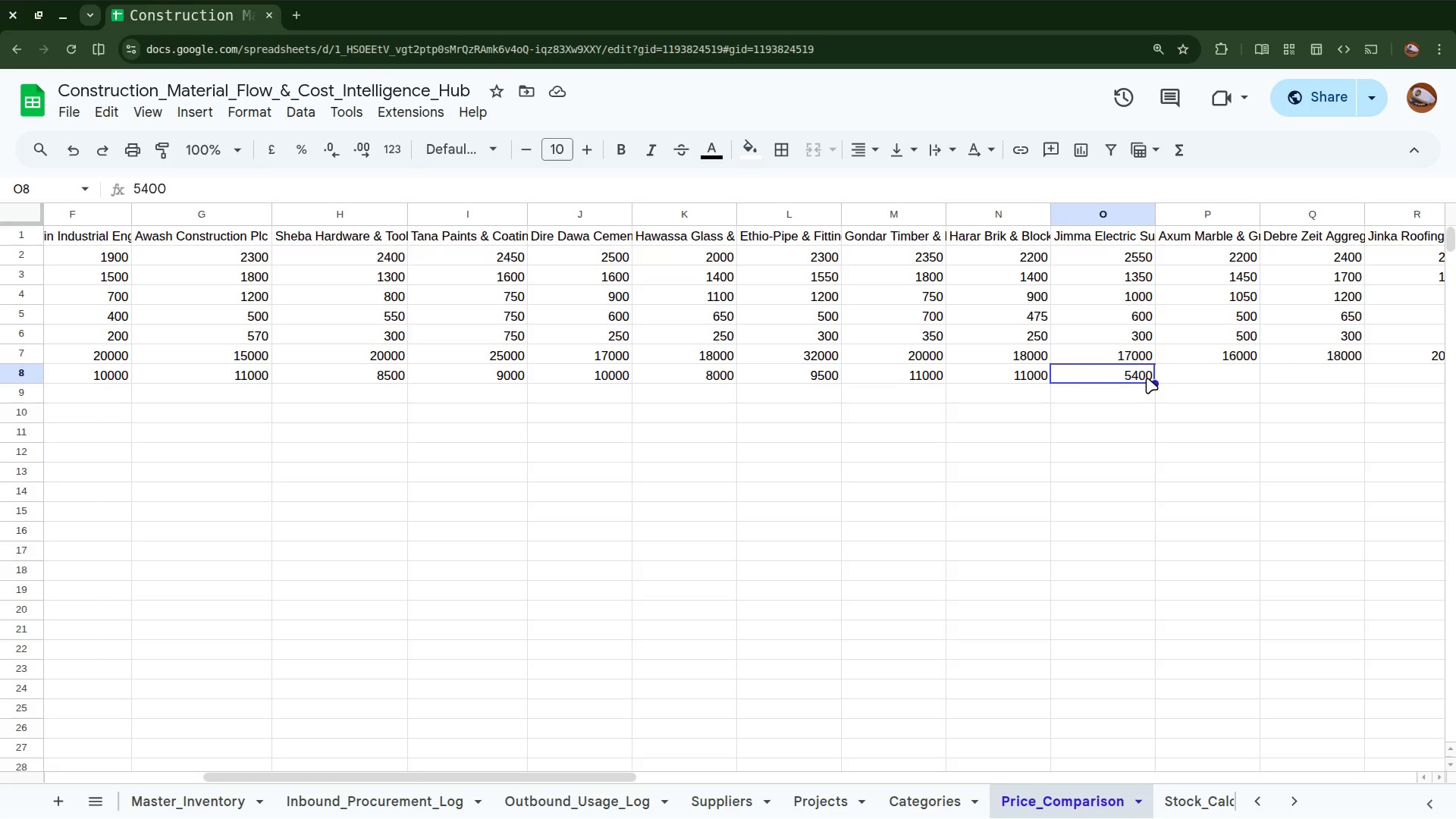 
left_click([1147, 378])
 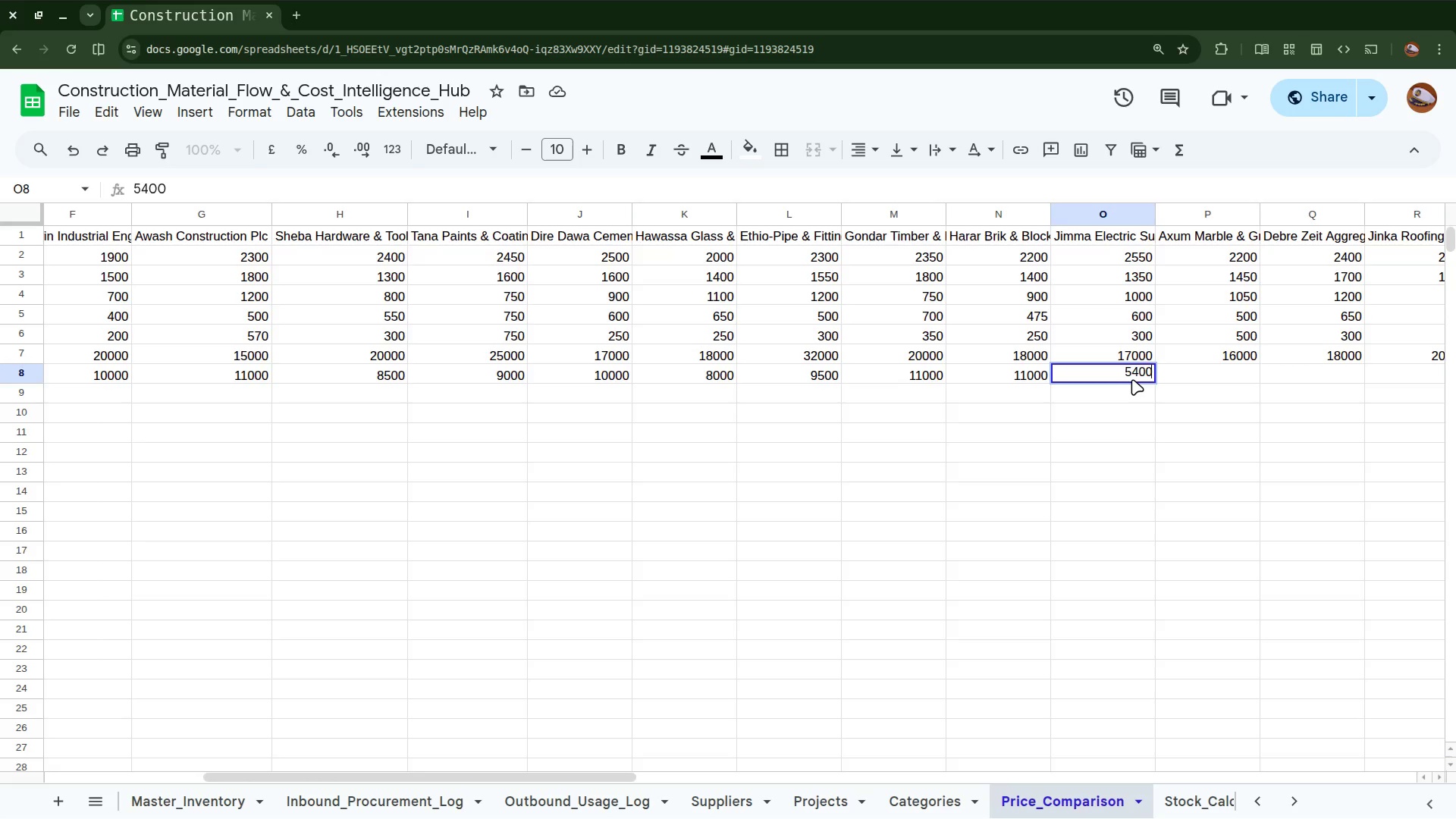 
key(ArrowLeft)
 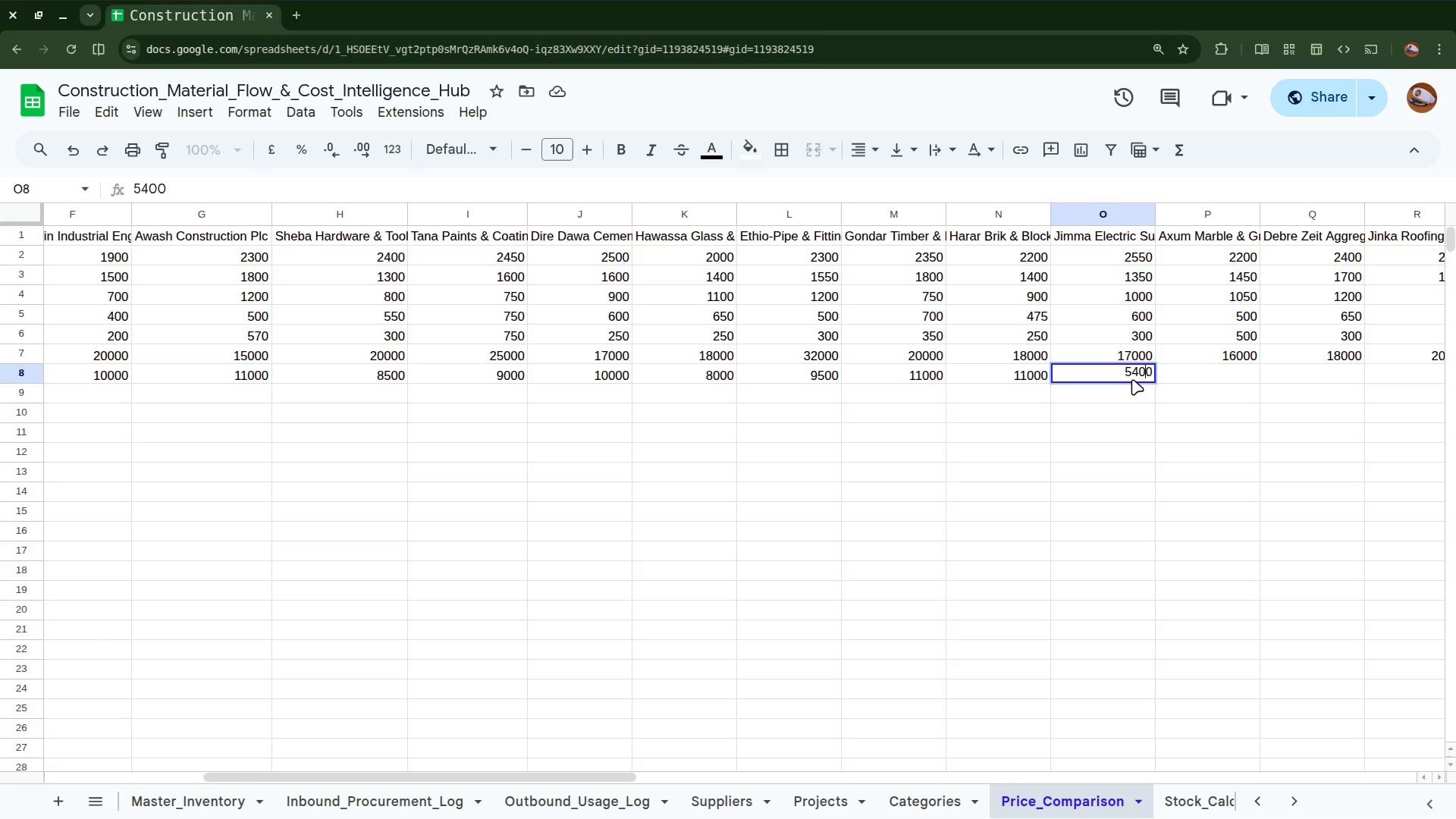 
key(ArrowLeft)
 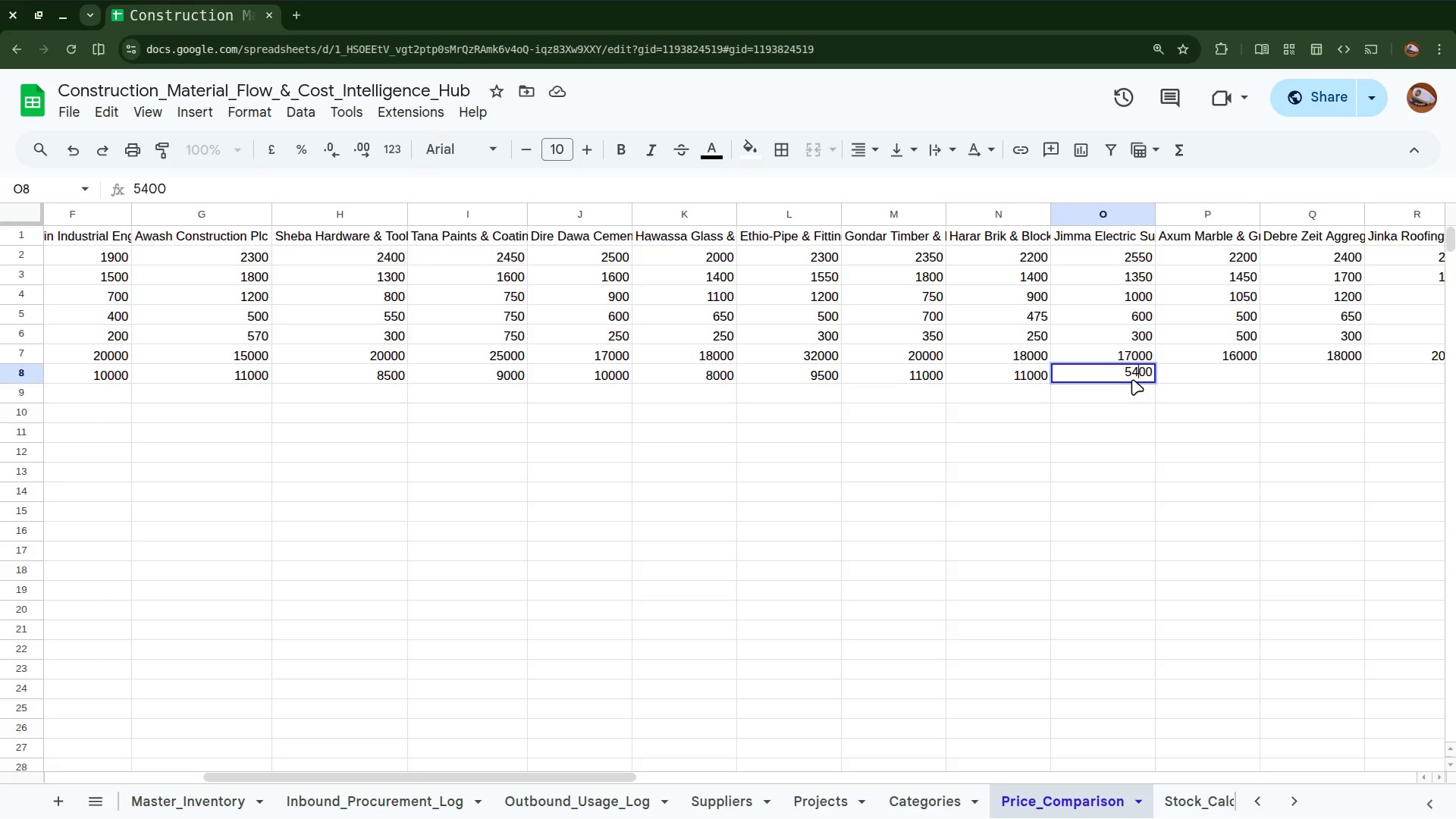 
key(ArrowLeft)
 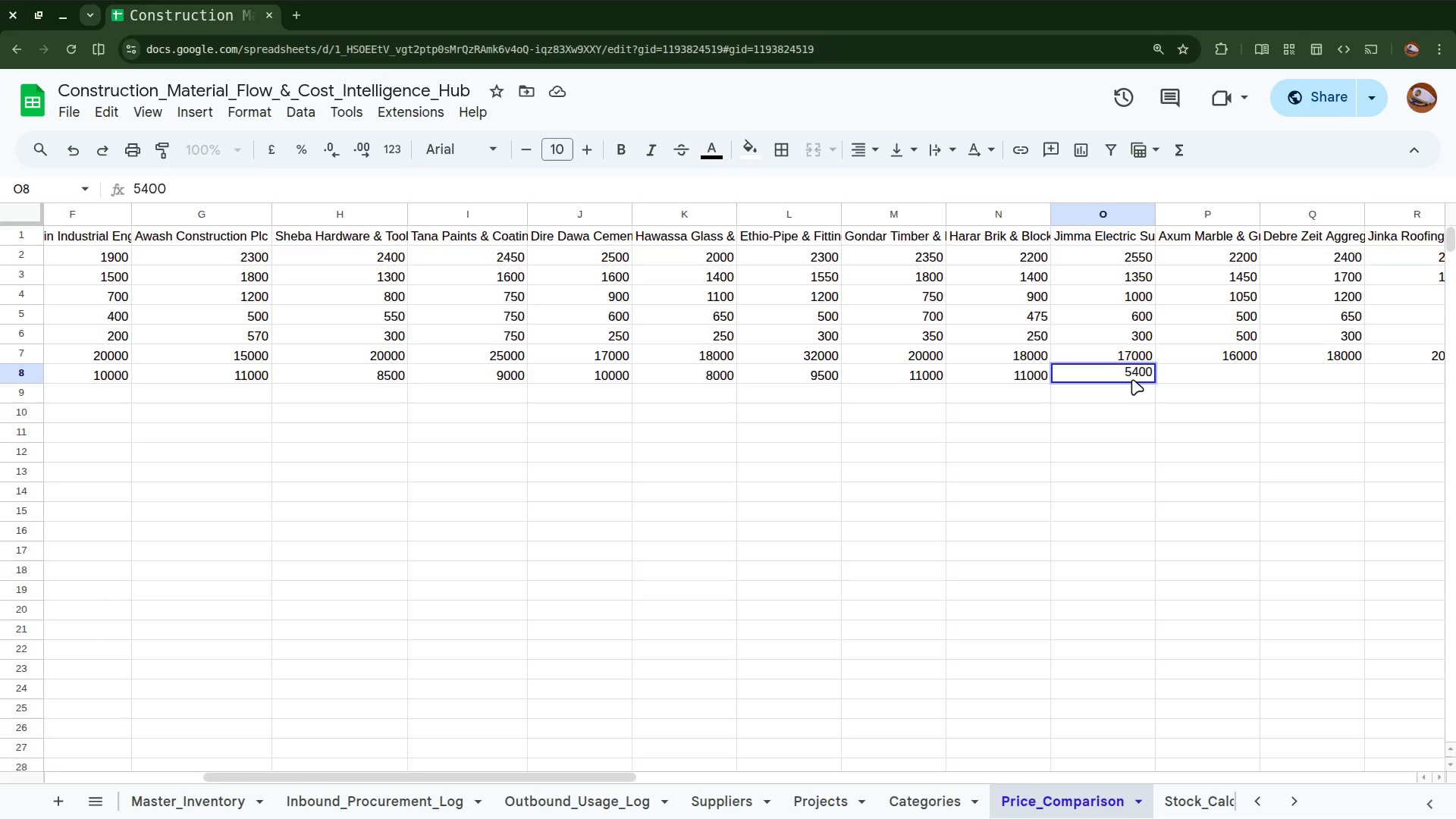 
key(Backspace)
 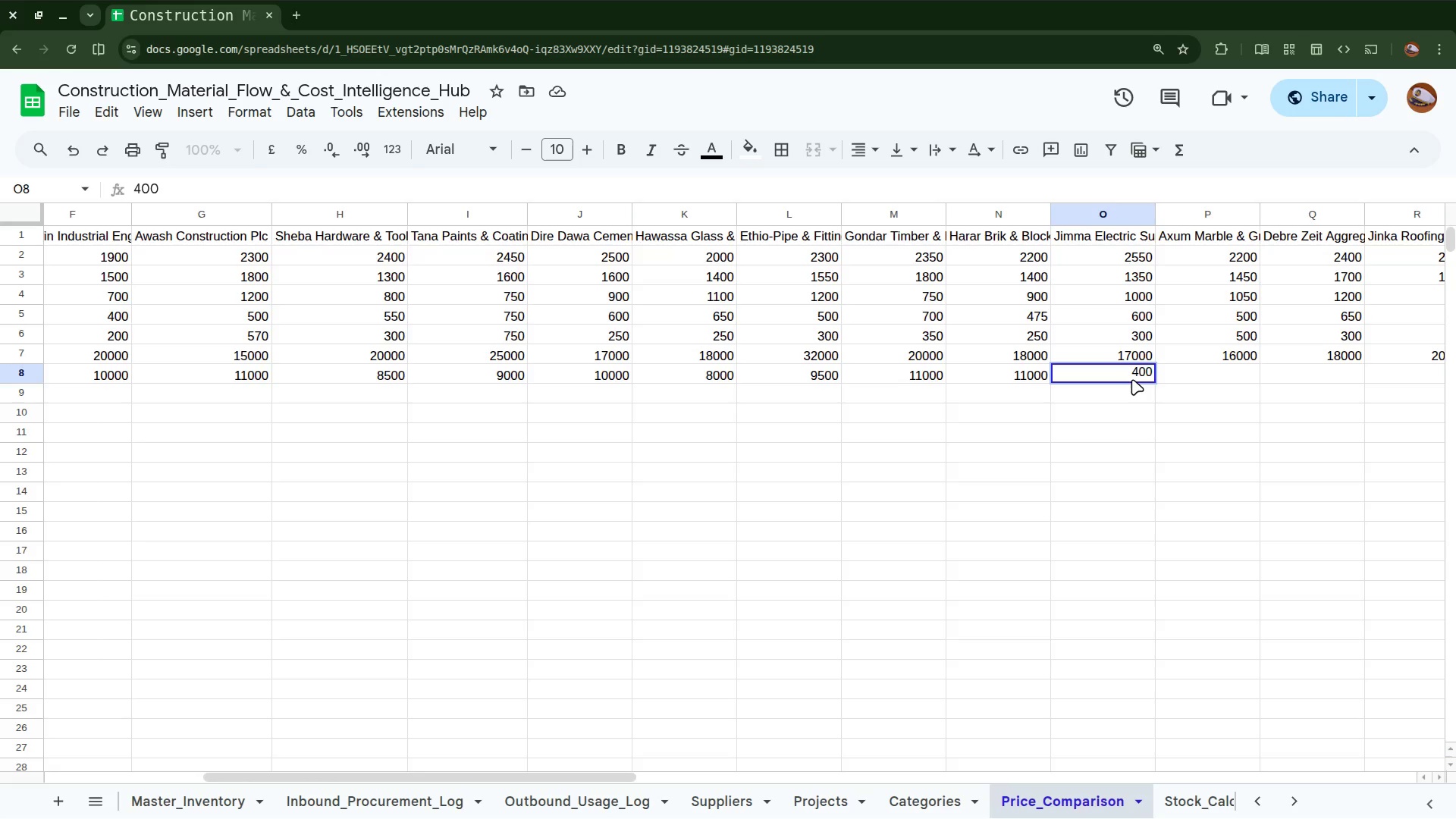 
key(7)
 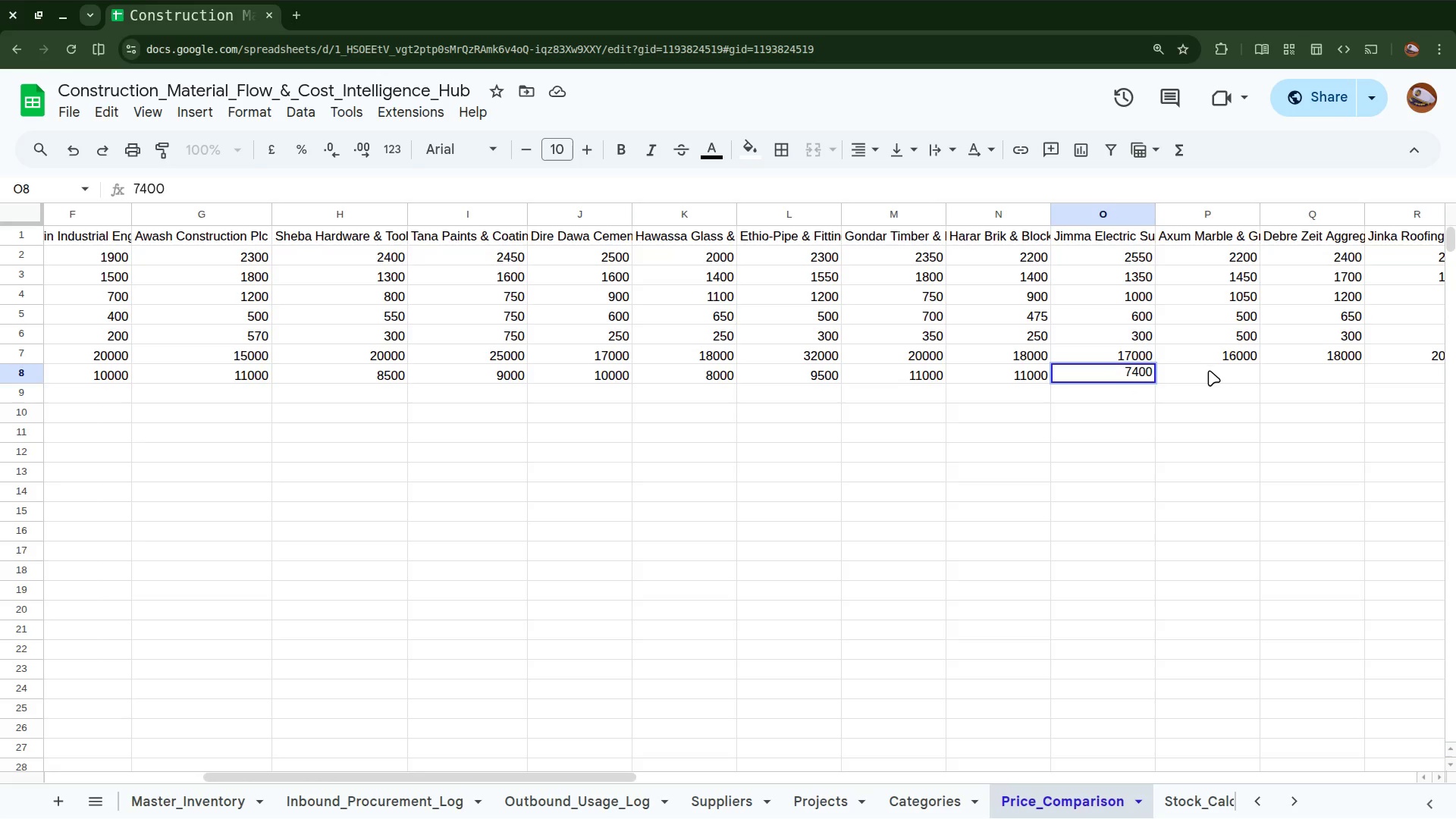 
left_click([1208, 372])
 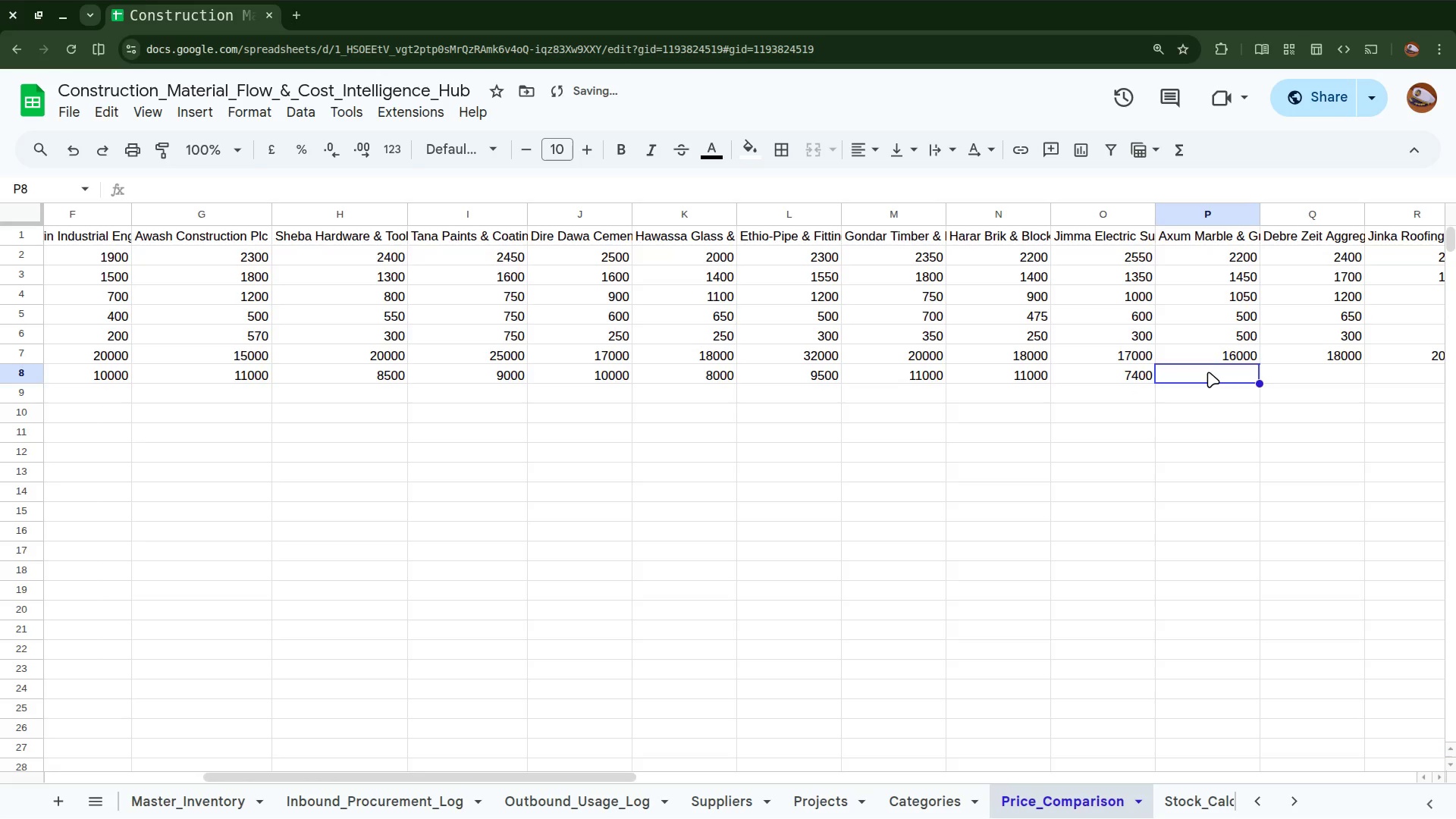 
type(8700)
 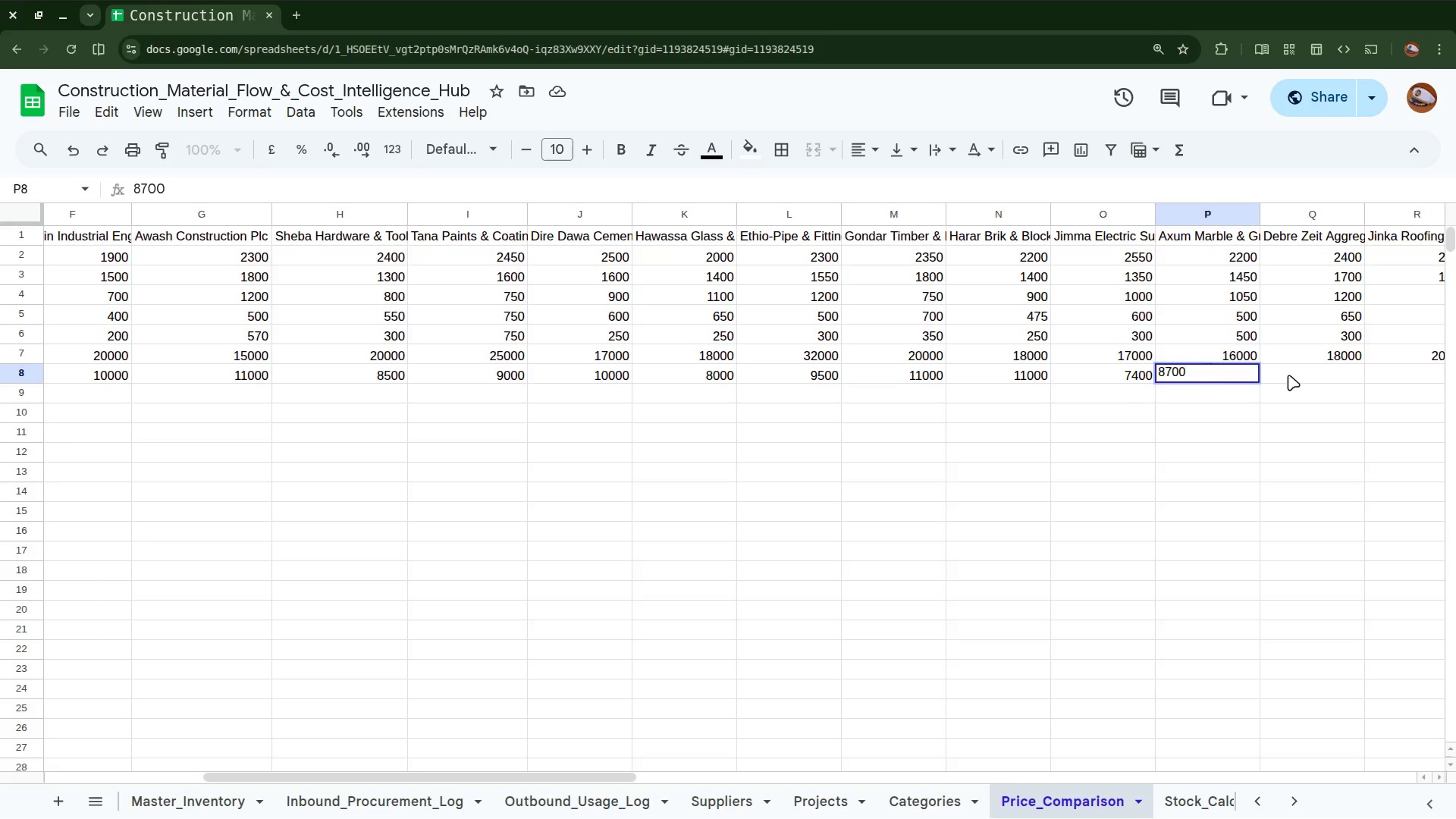 
left_click([1326, 373])
 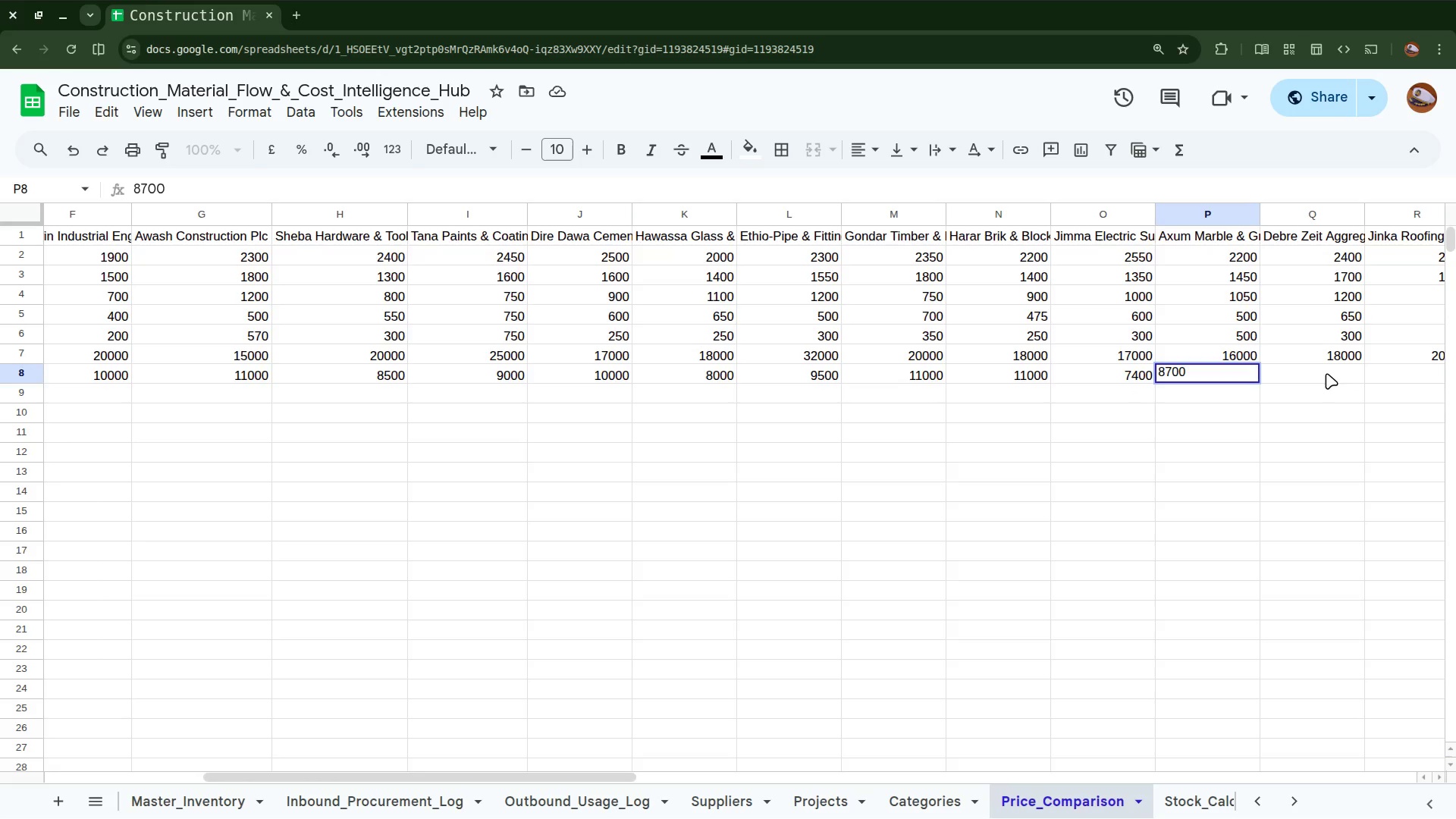 
key(Alt+Tab)